 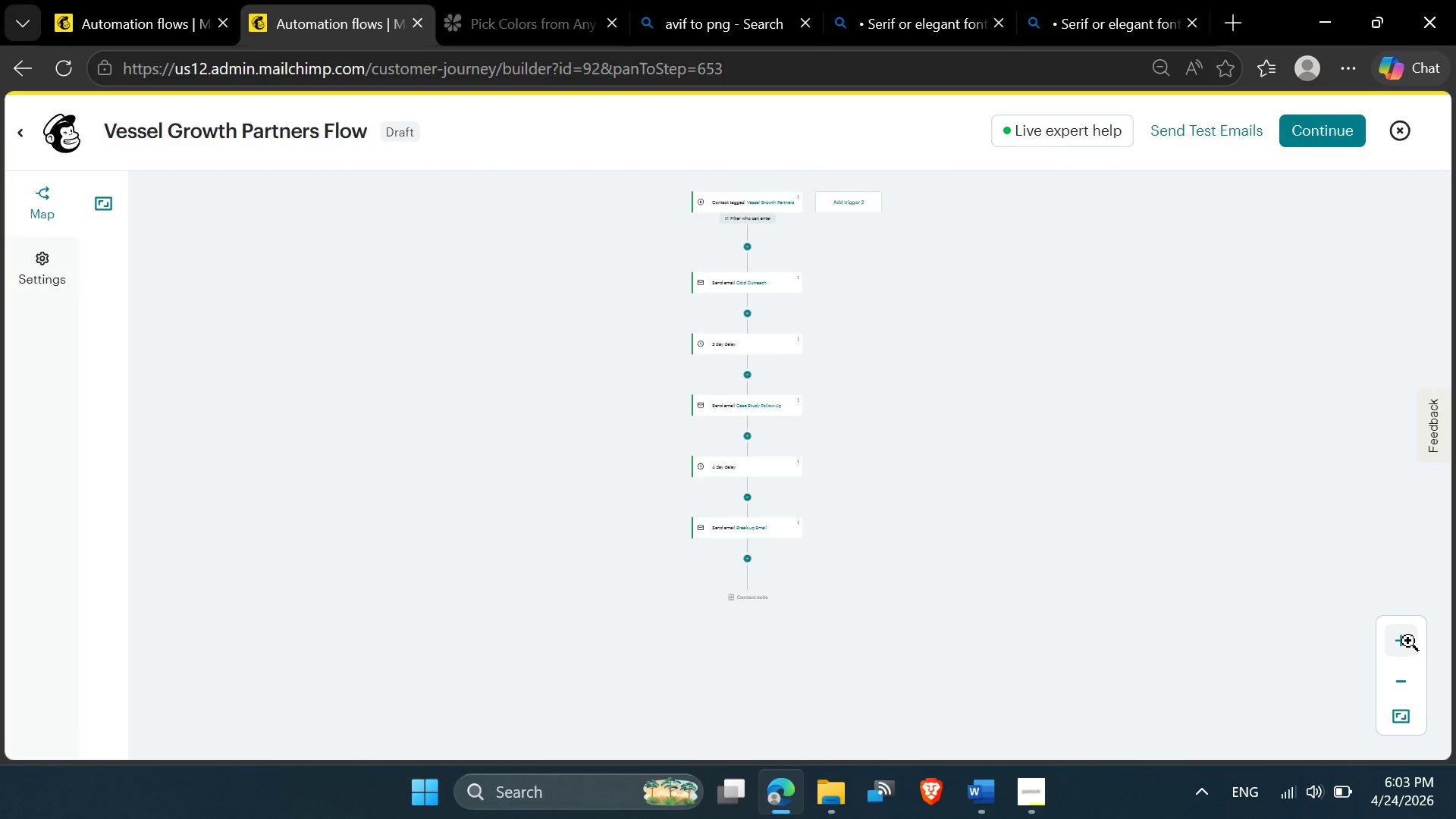 
left_click([1408, 641])
 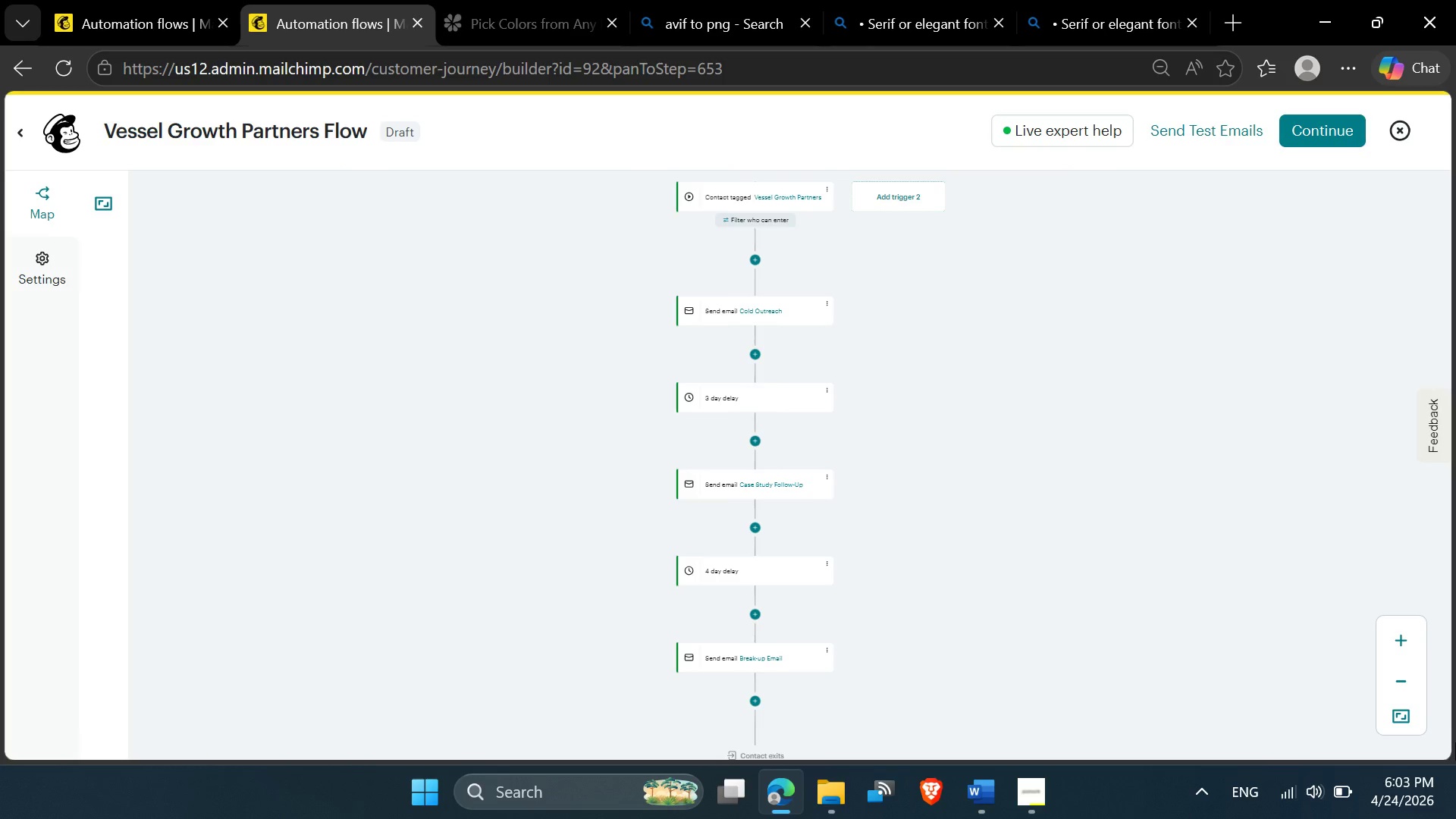 
left_click([1404, 718])
 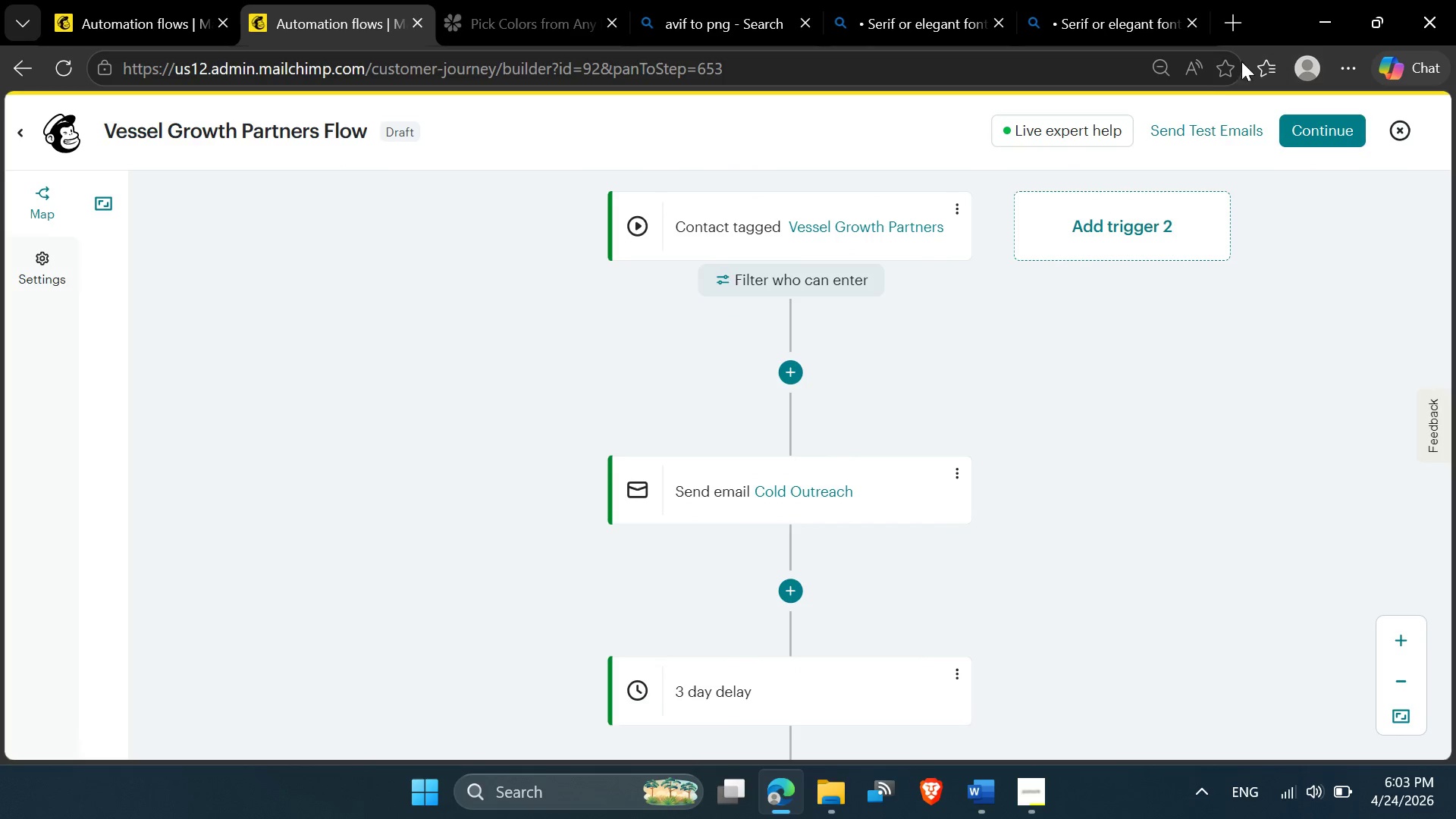 
left_click([1159, 64])
 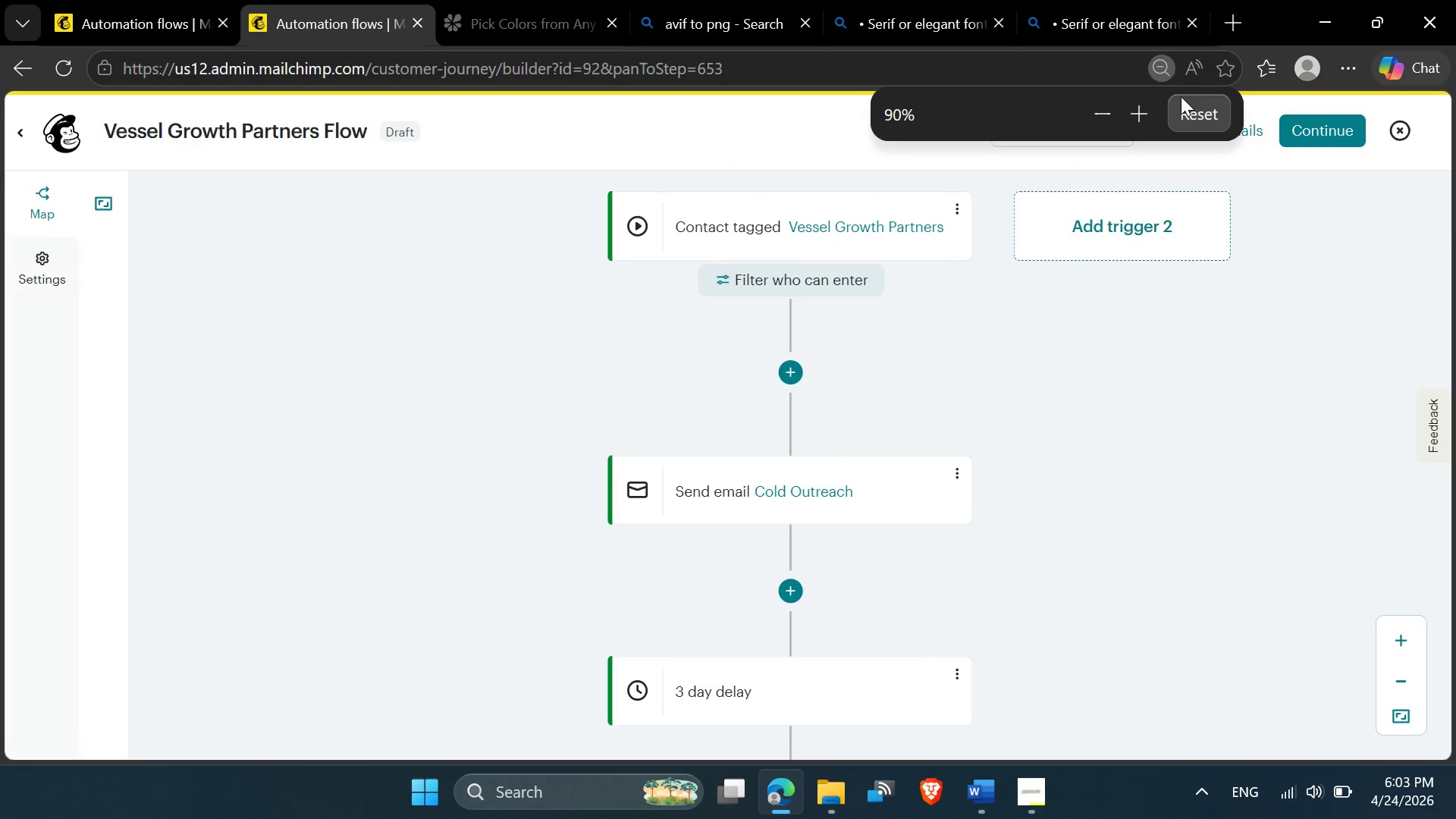 
left_click([1190, 115])
 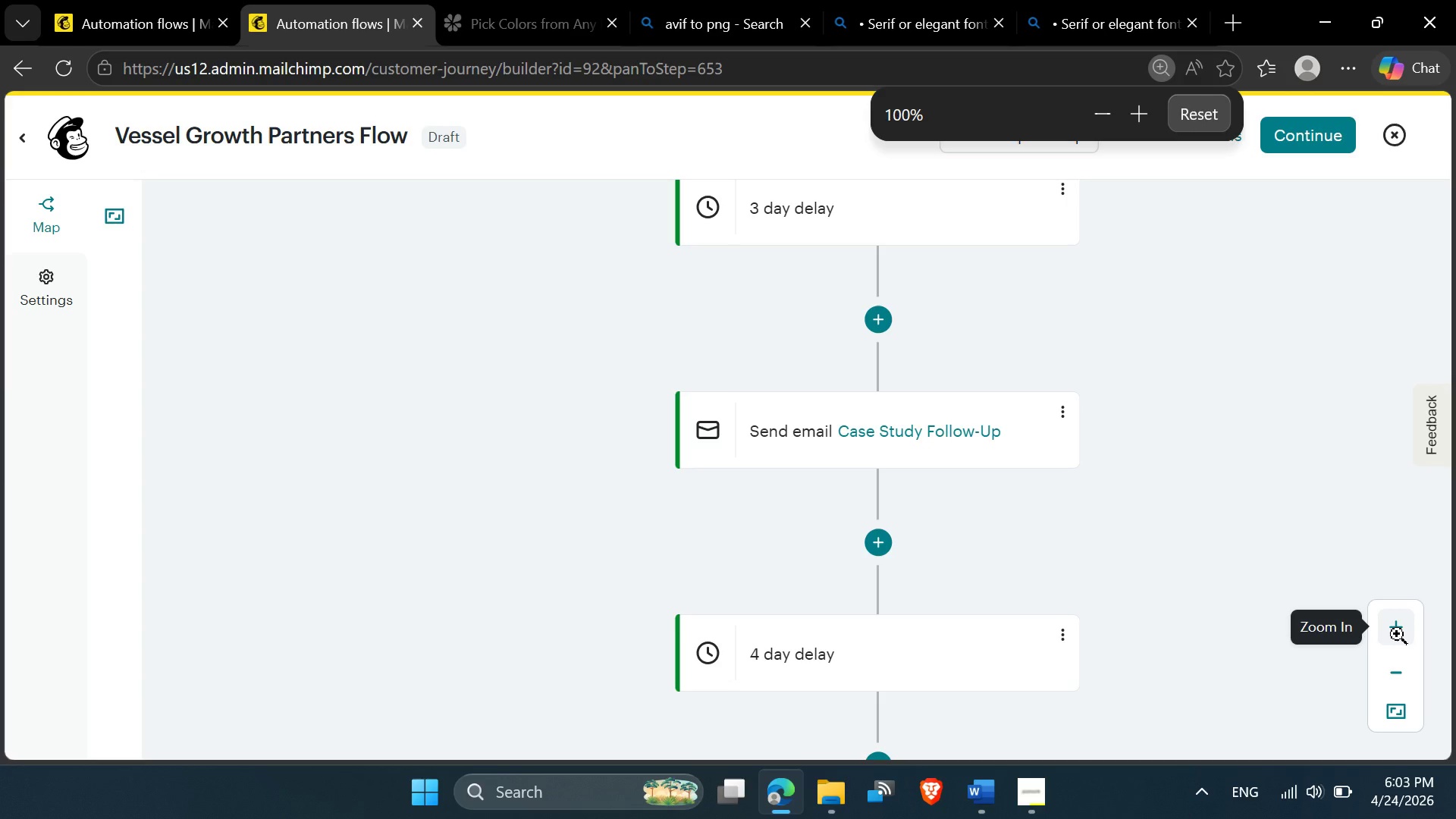 
wait(5.44)
 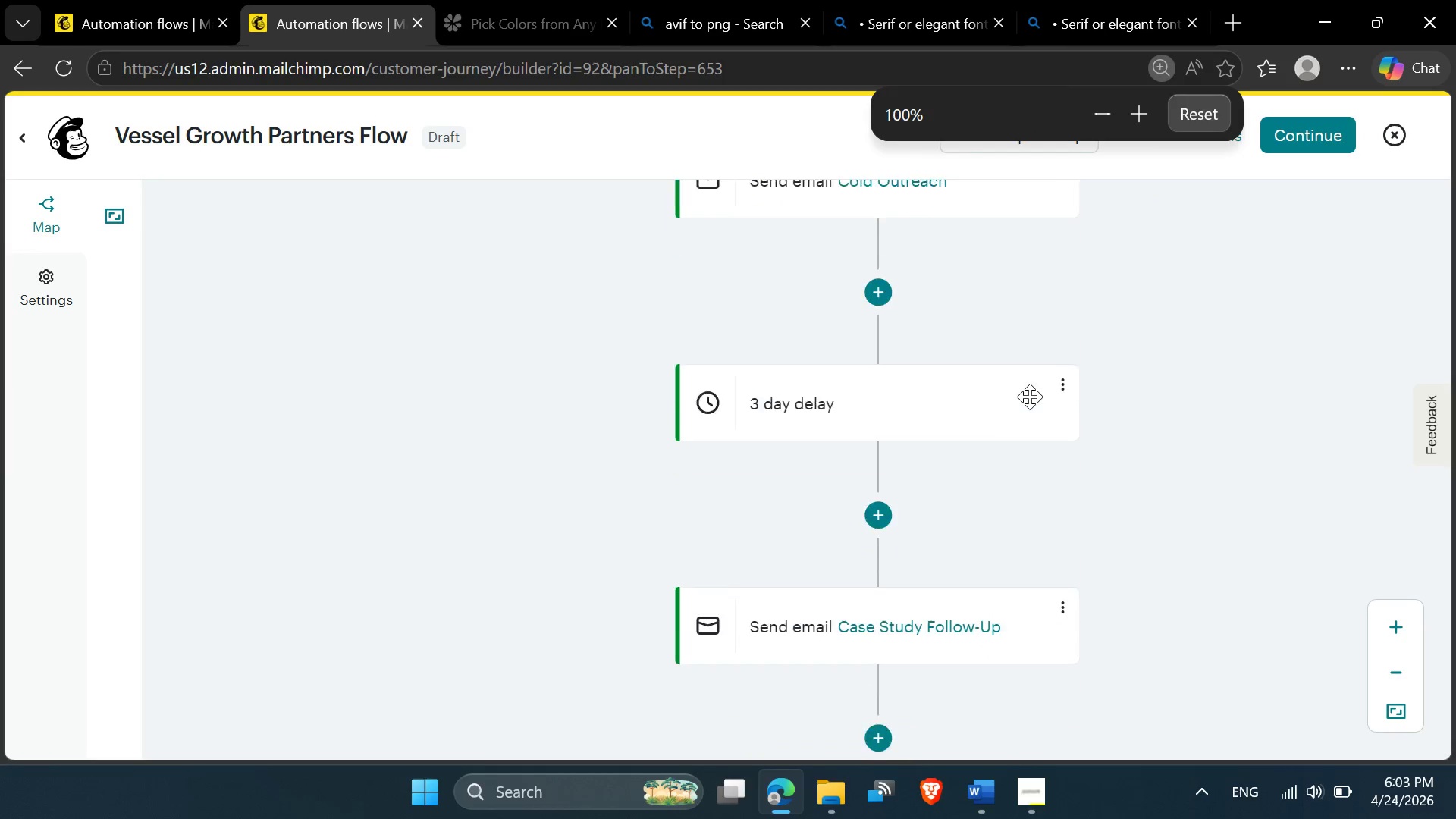 
left_click([1397, 659])
 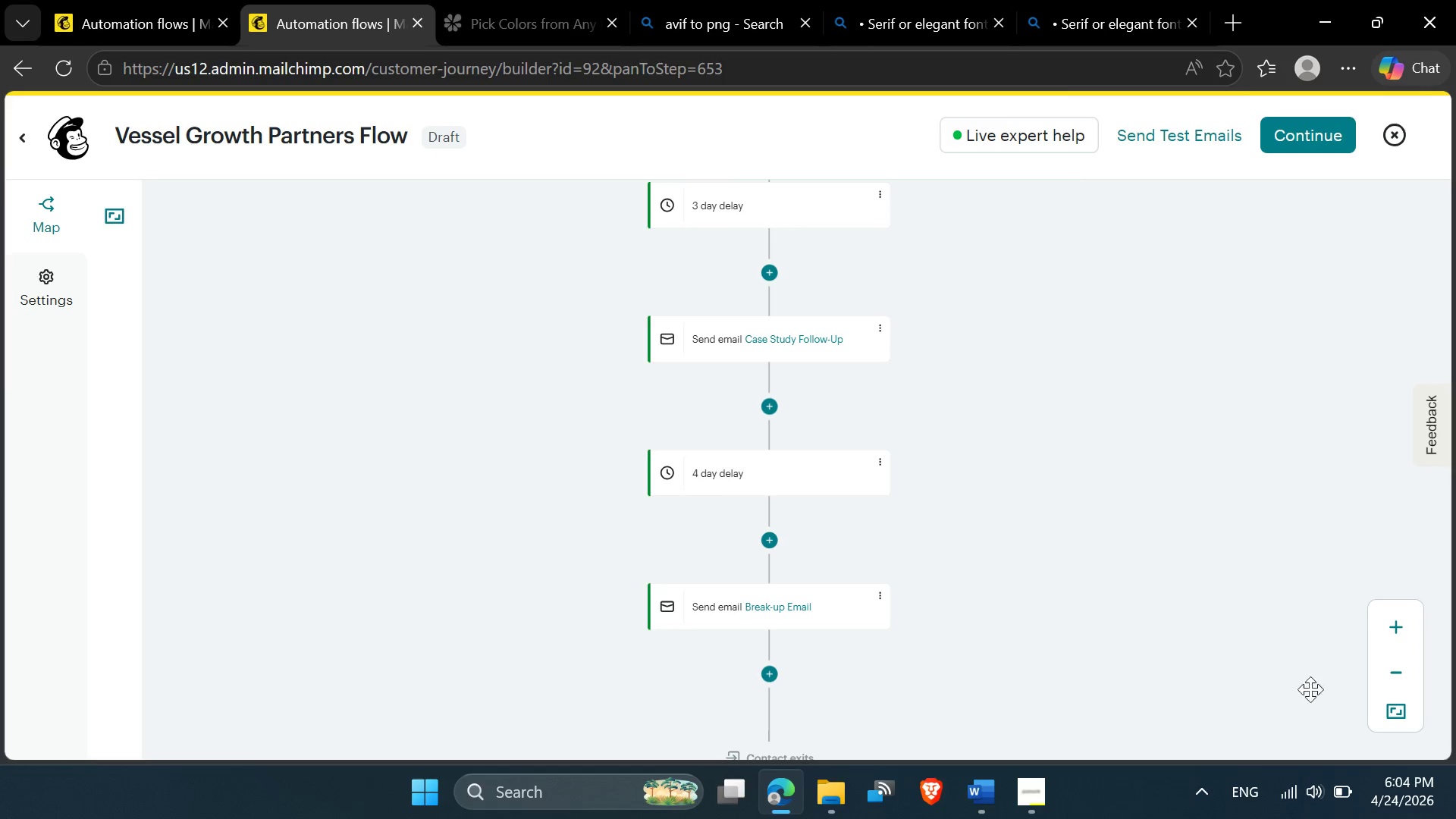 
left_click([1395, 685])
 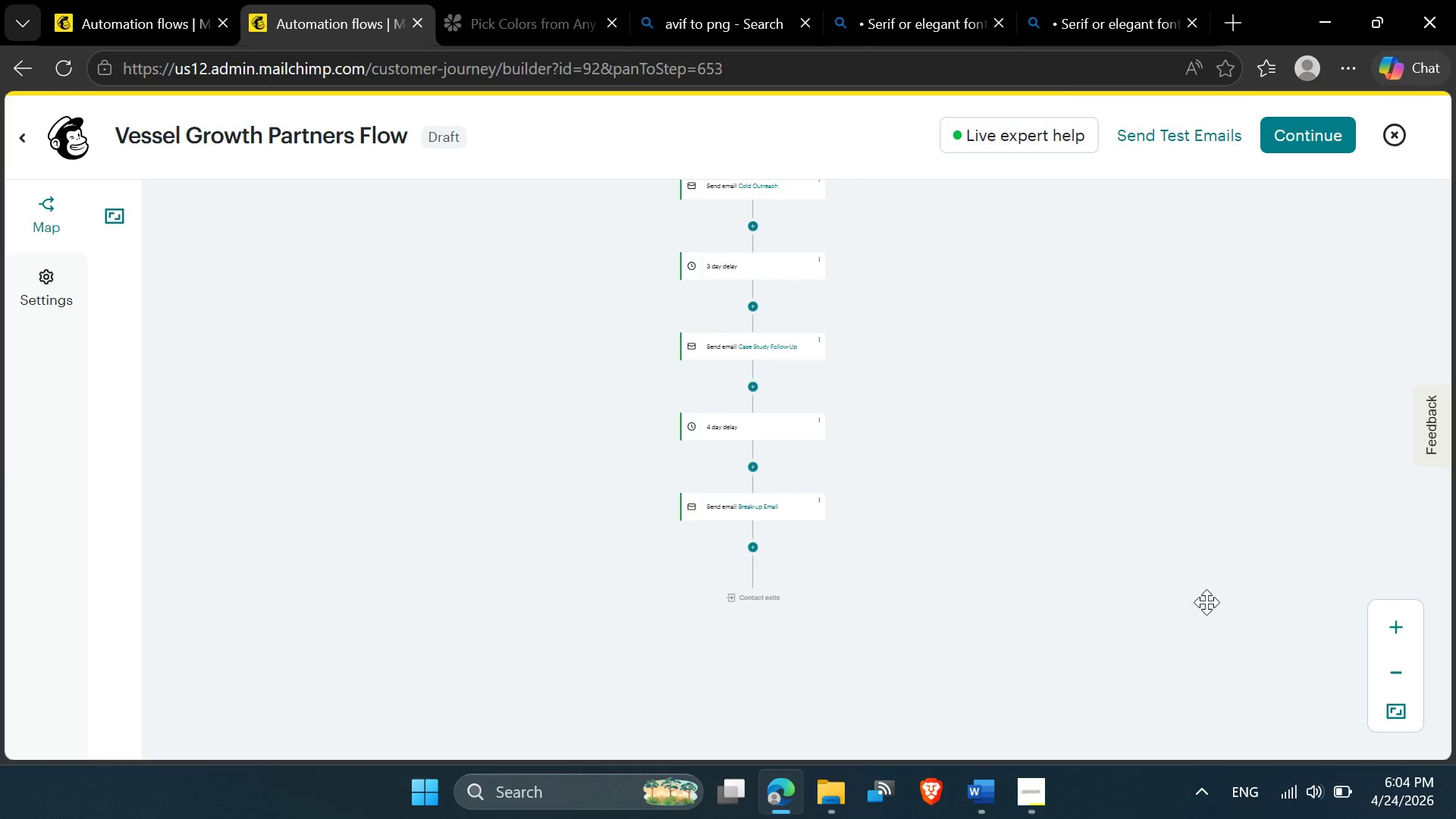 
wait(8.03)
 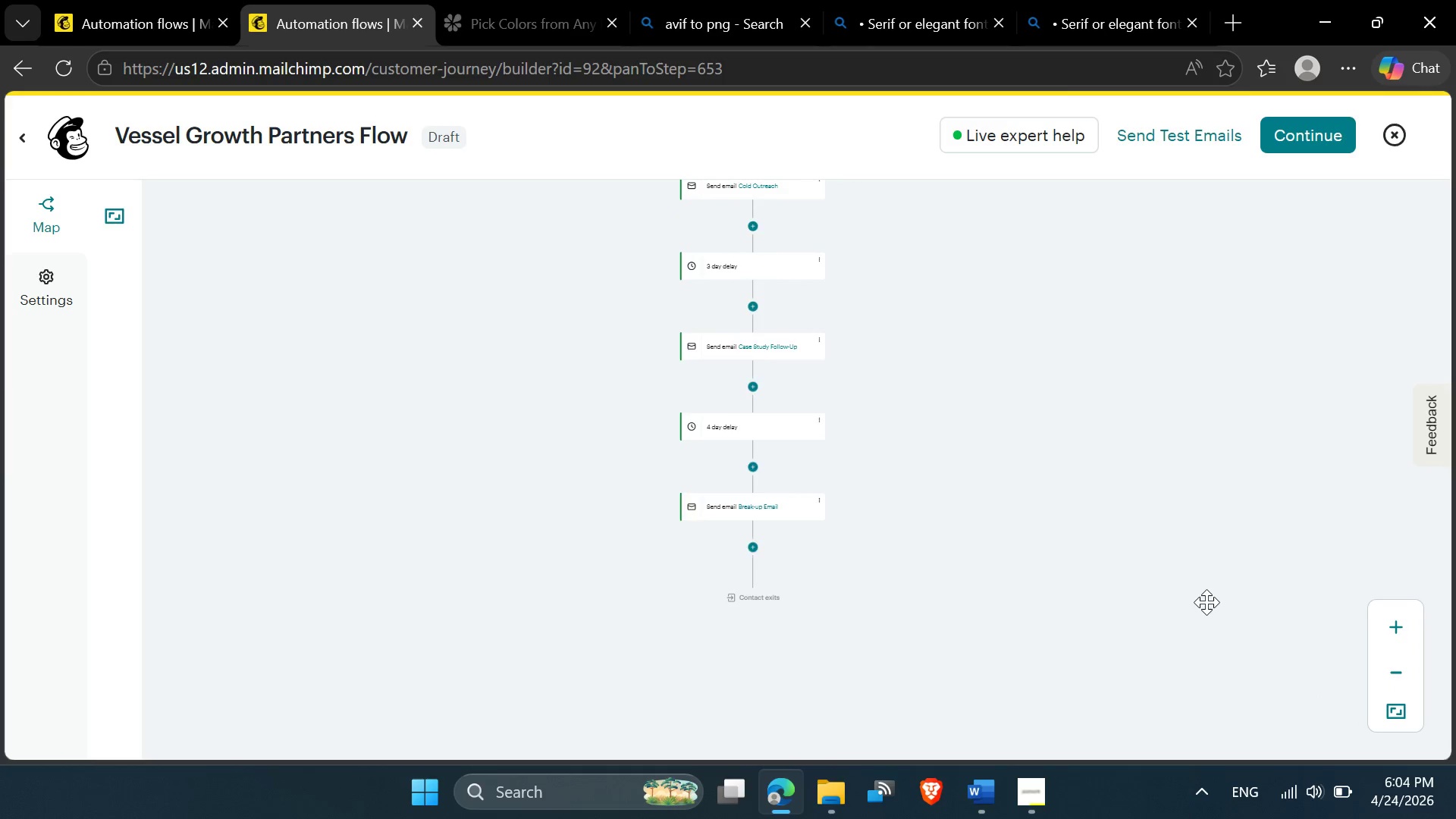 
left_click([1385, 626])
 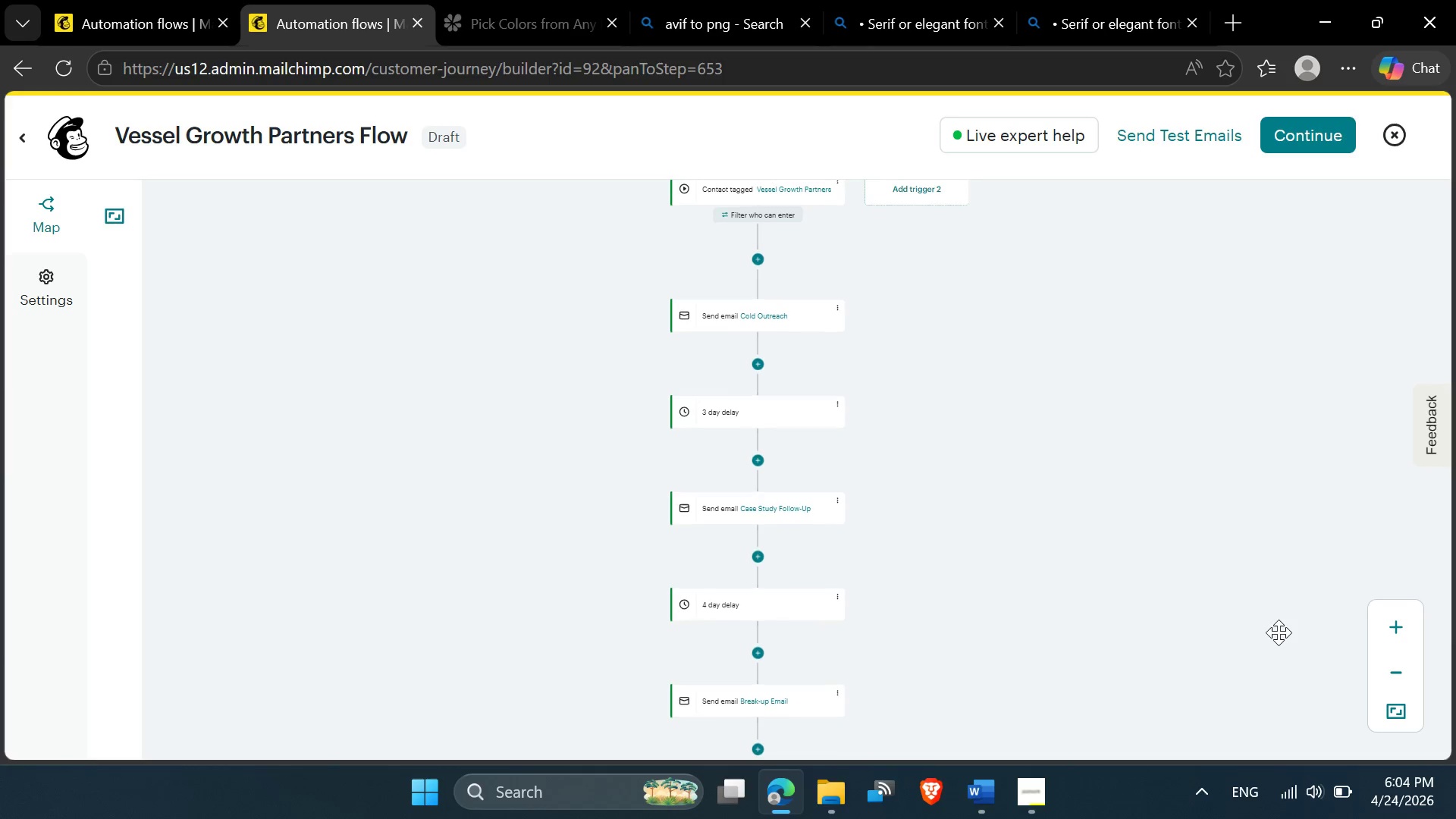 
left_click([1407, 679])
 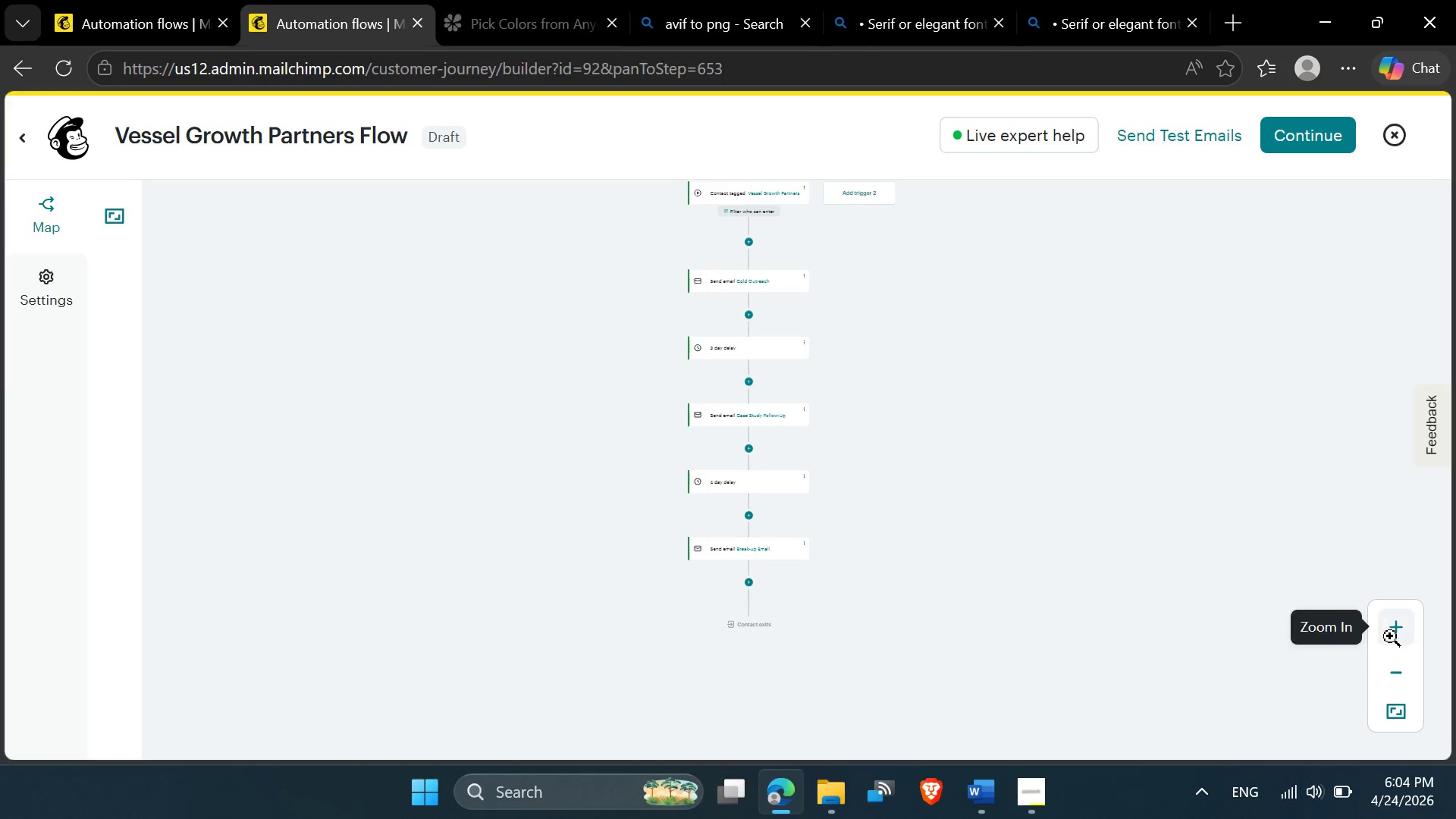 
left_click([1398, 633])
 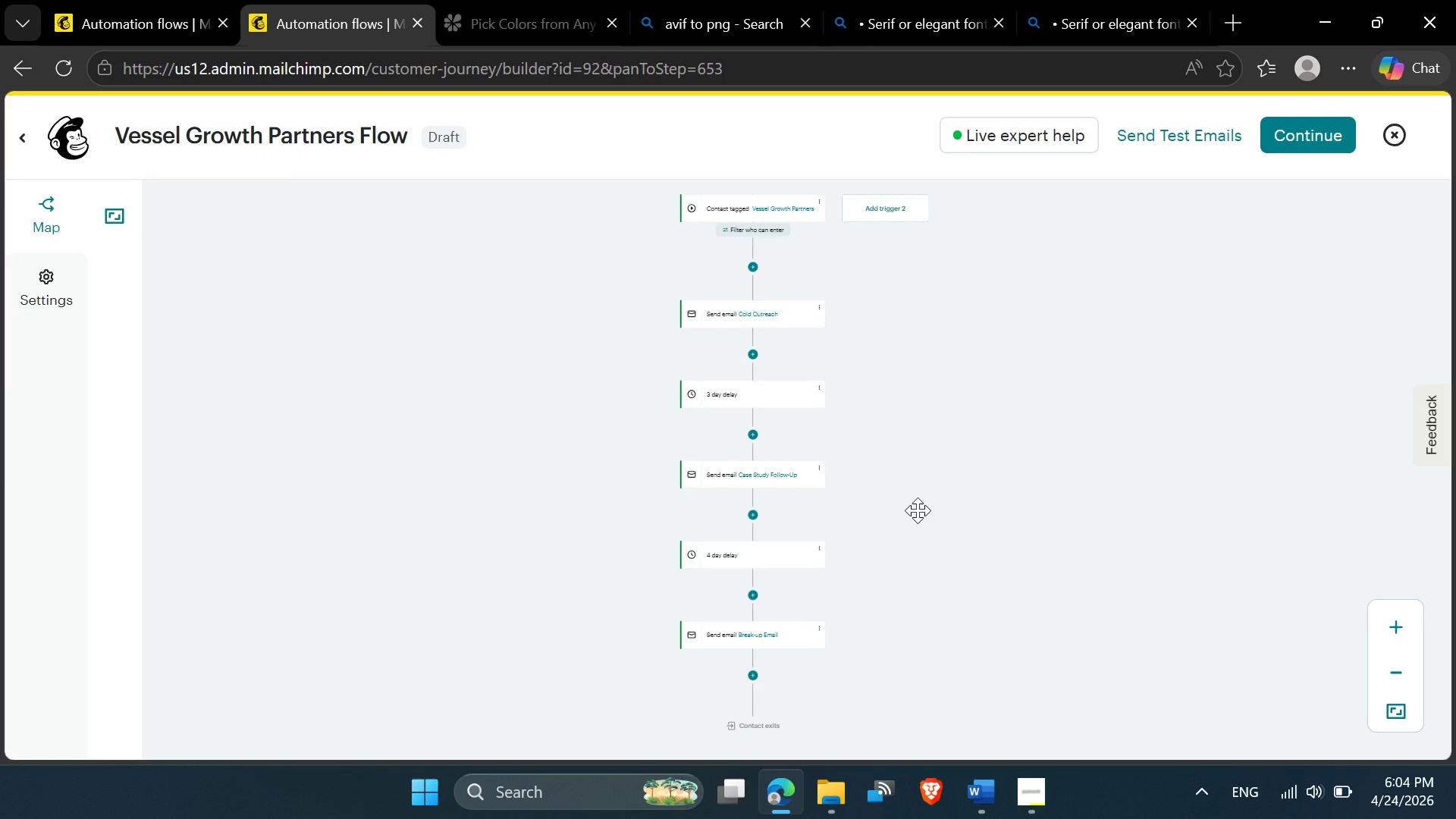 
wait(8.52)
 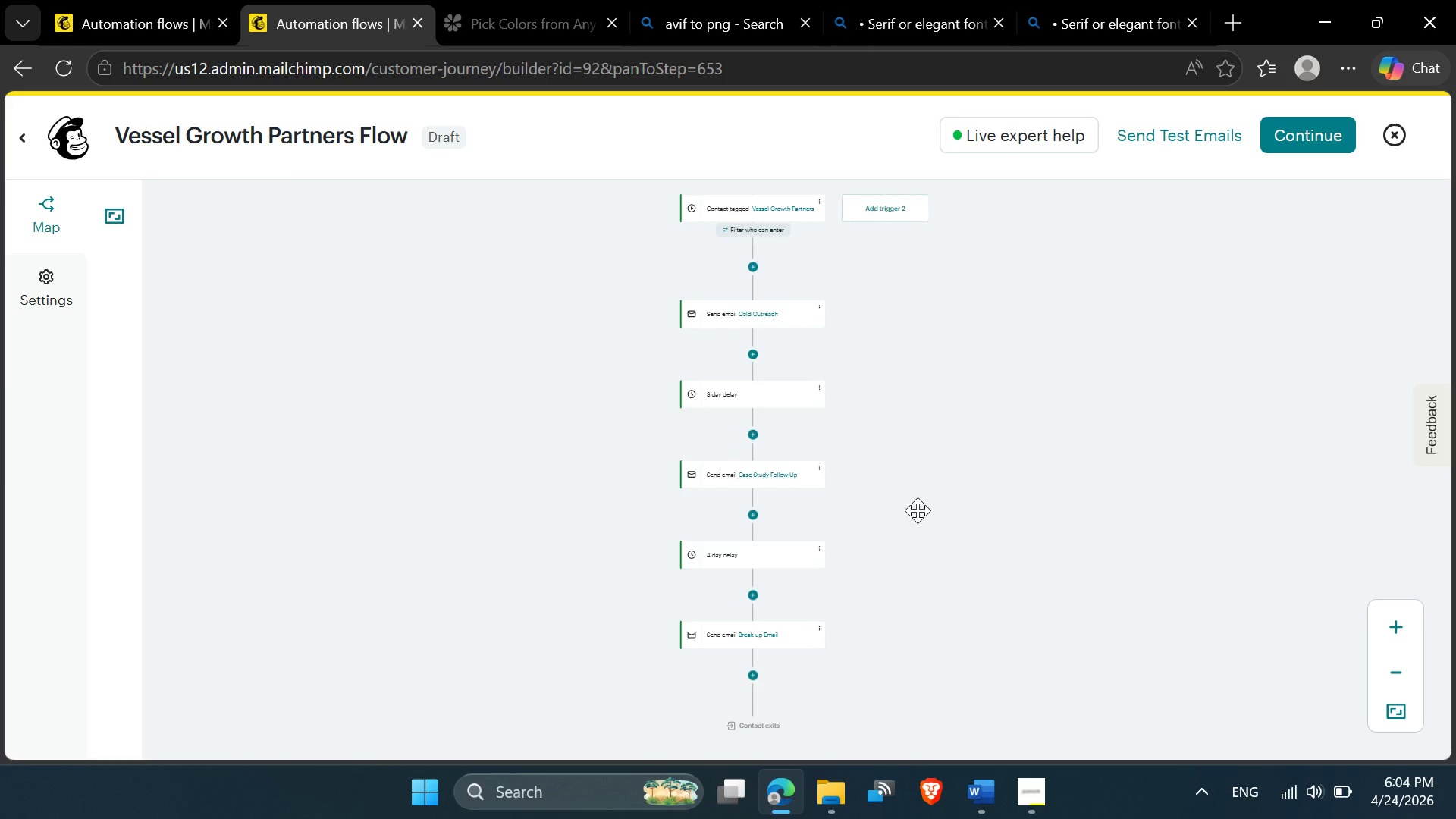 
mouse_move([1343, 638])
 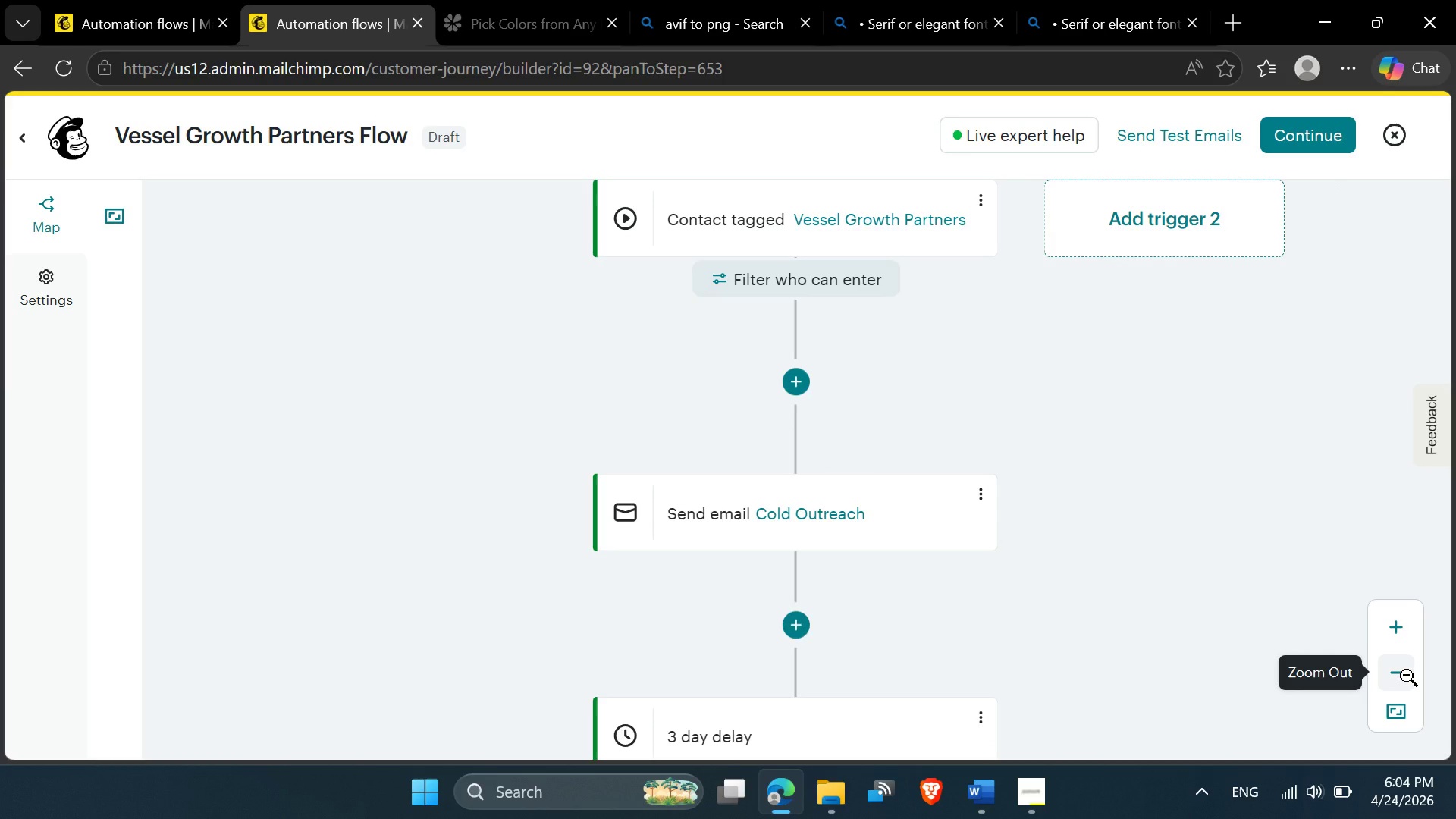 
left_click([1407, 676])
 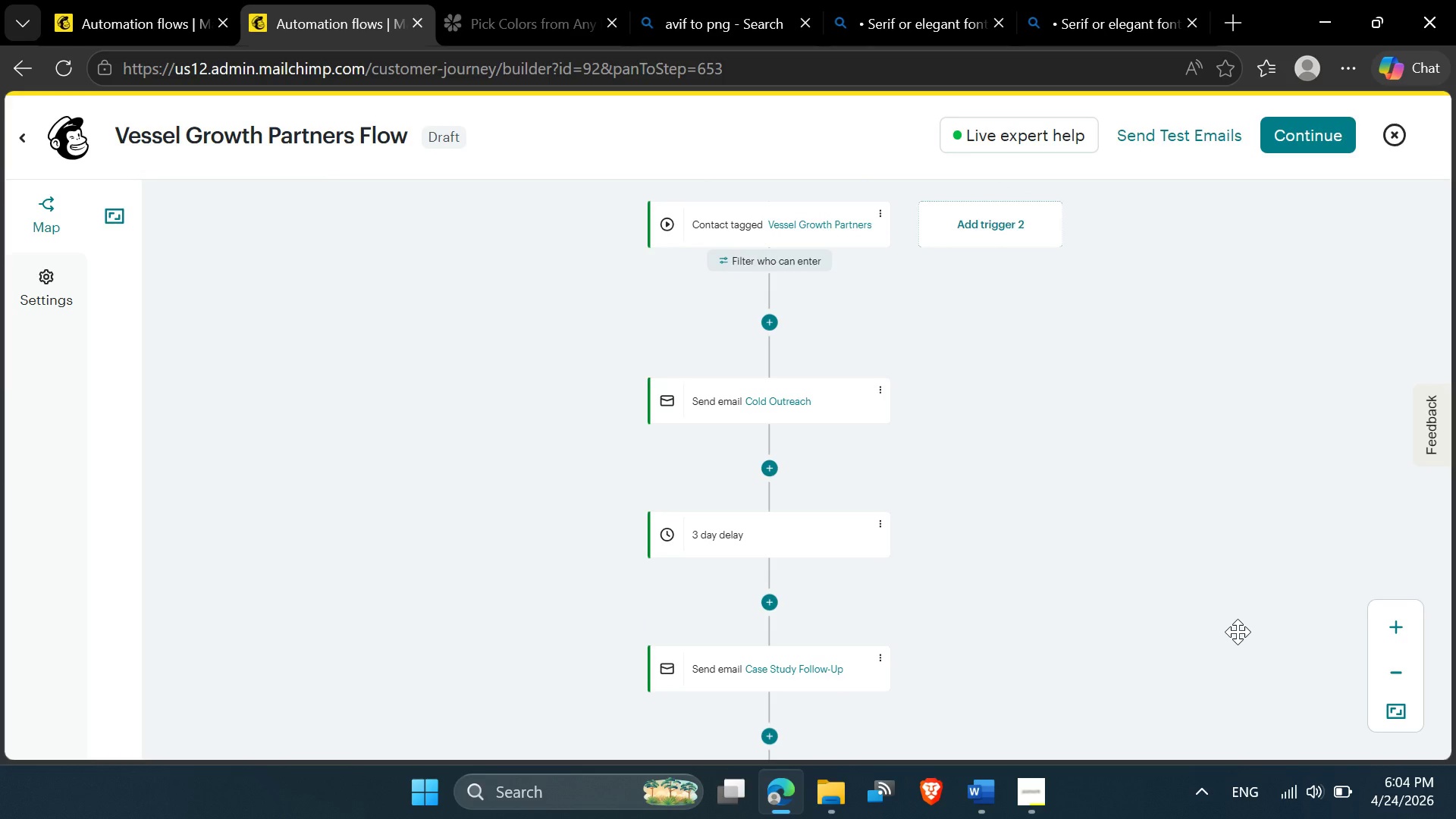 
wait(11.14)
 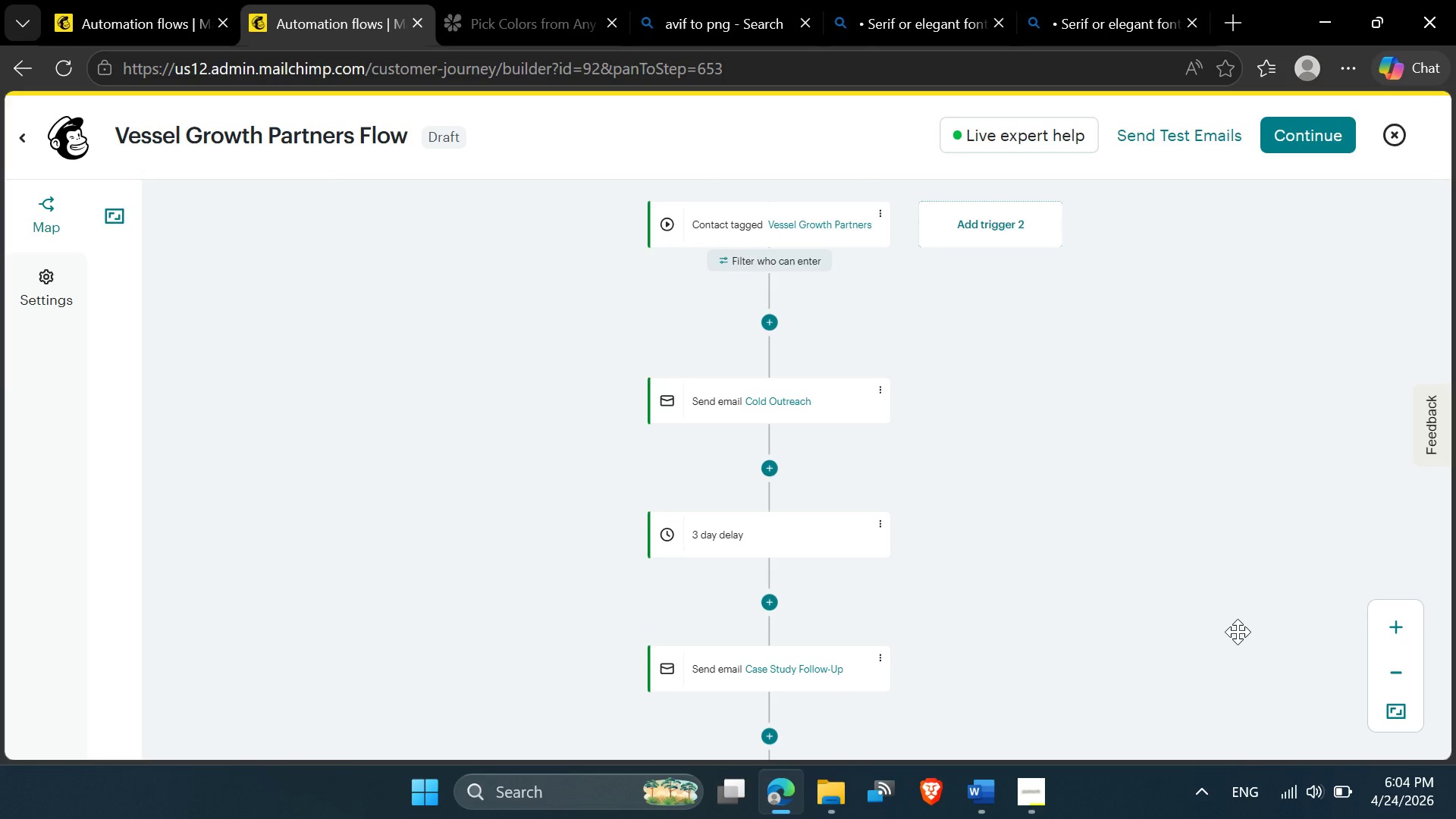 
key(PrintScreen)
 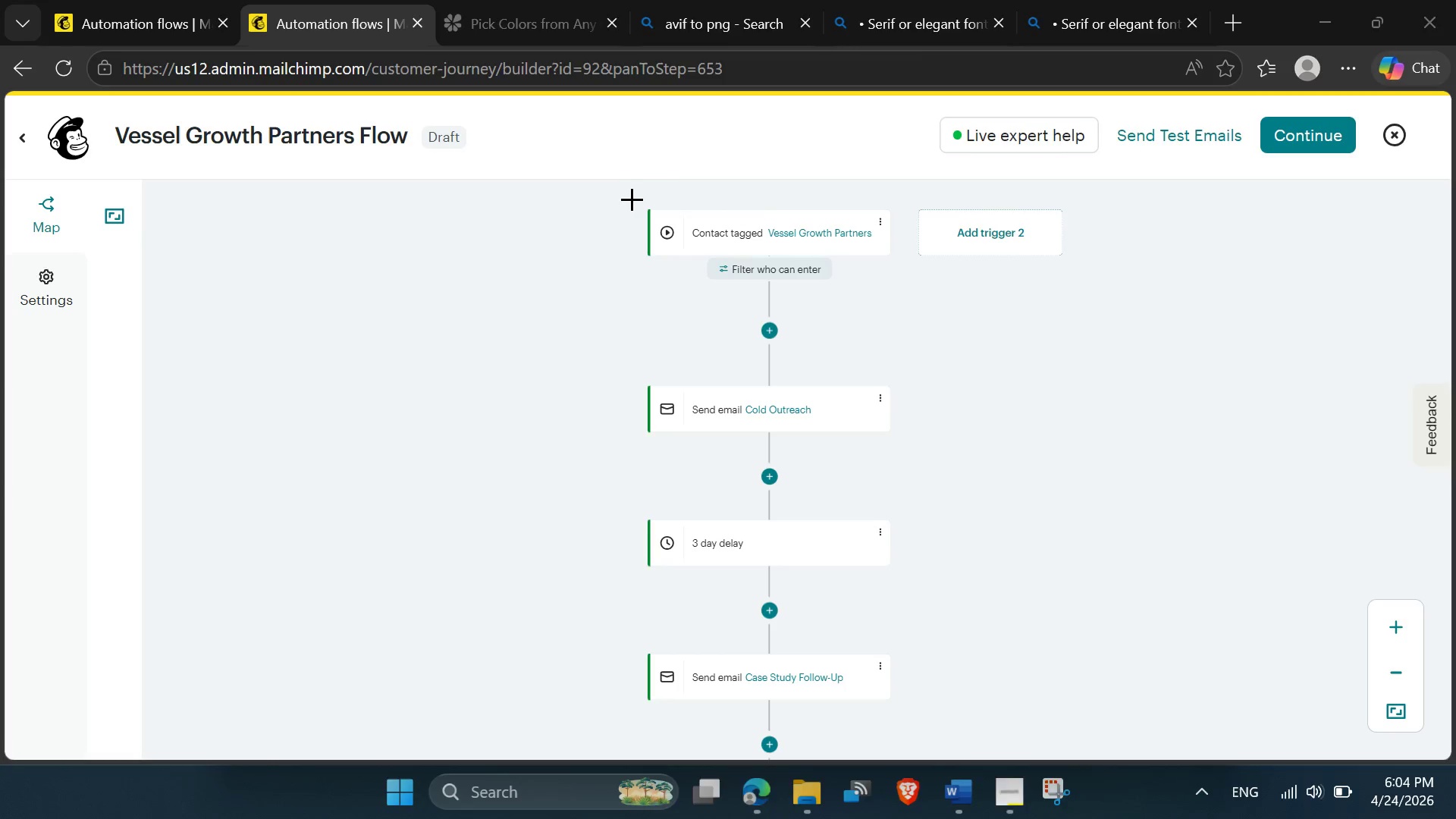 
left_click_drag(start_coordinate=[629, 199], to_coordinate=[905, 760])
 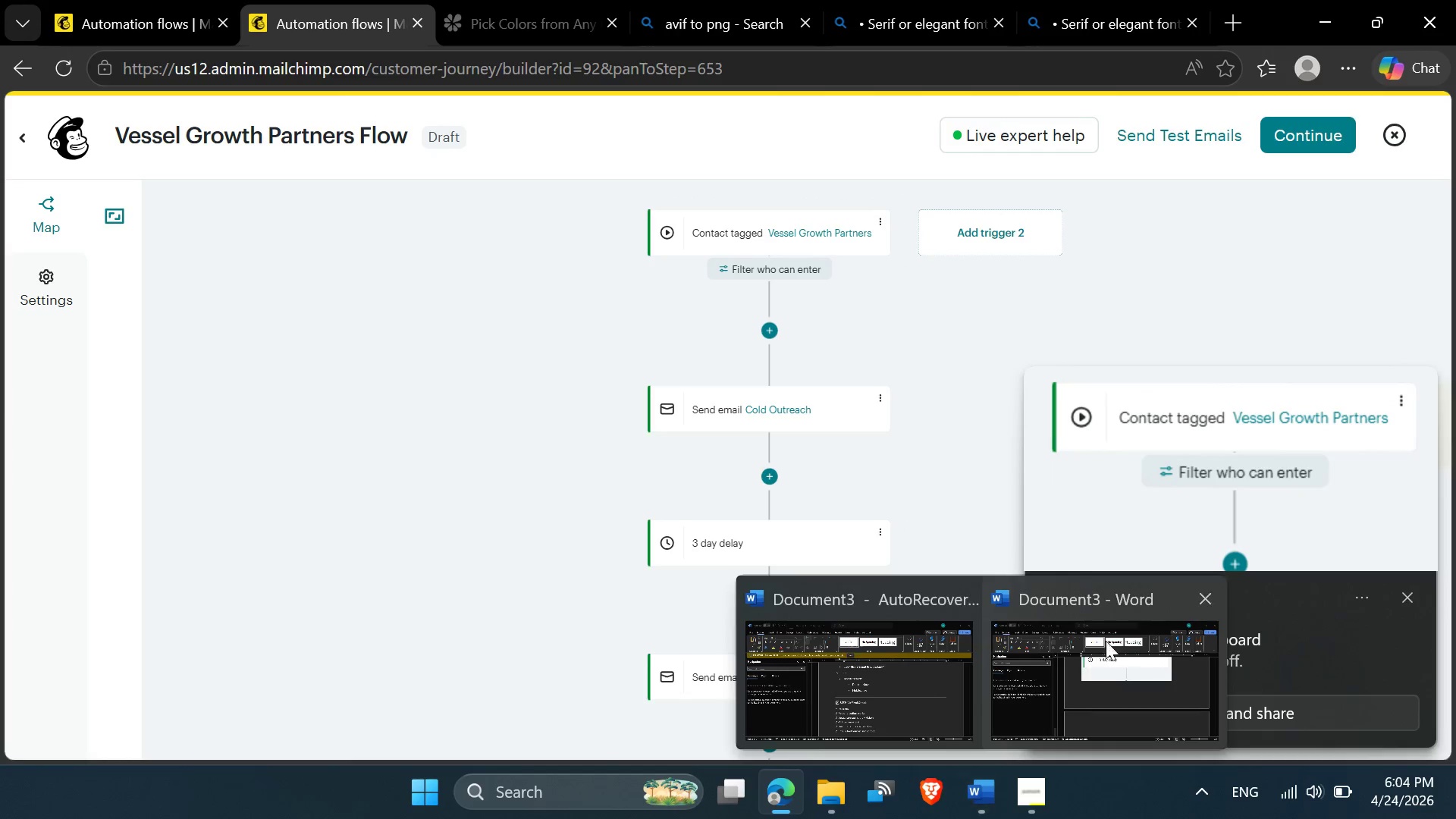 
right_click([1055, 659])
 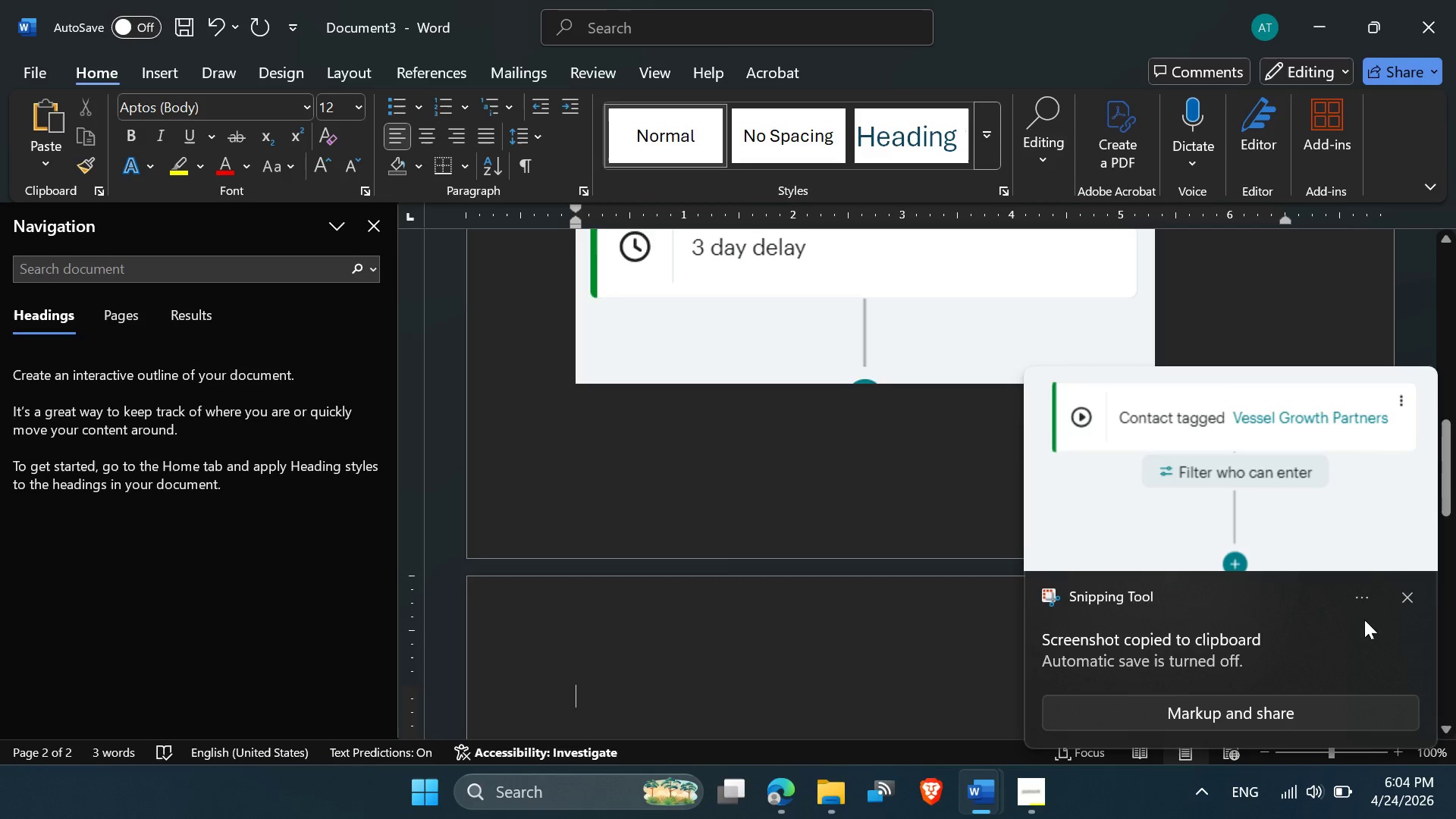 
left_click([1402, 599])
 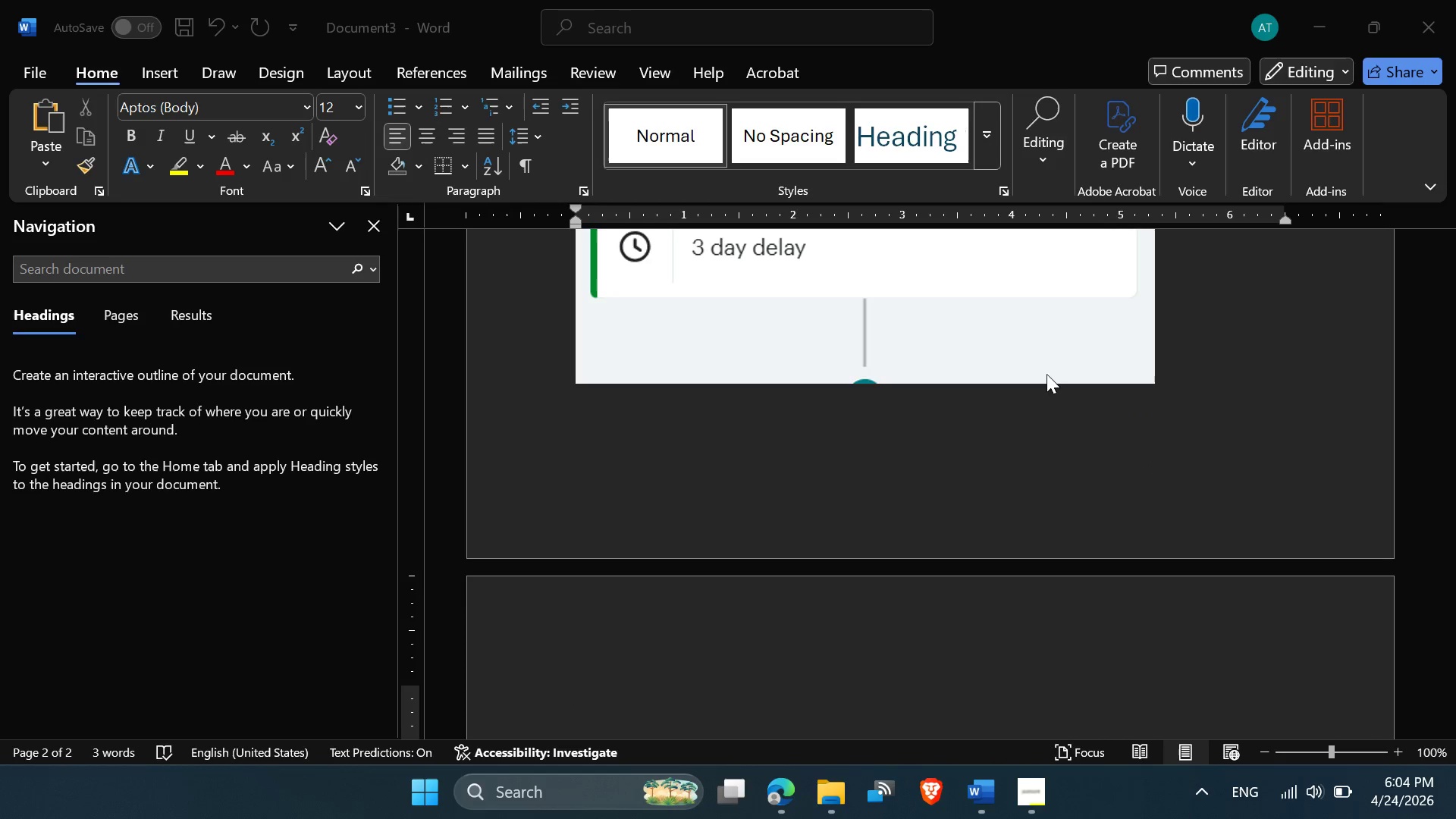 
left_click([1041, 369])
 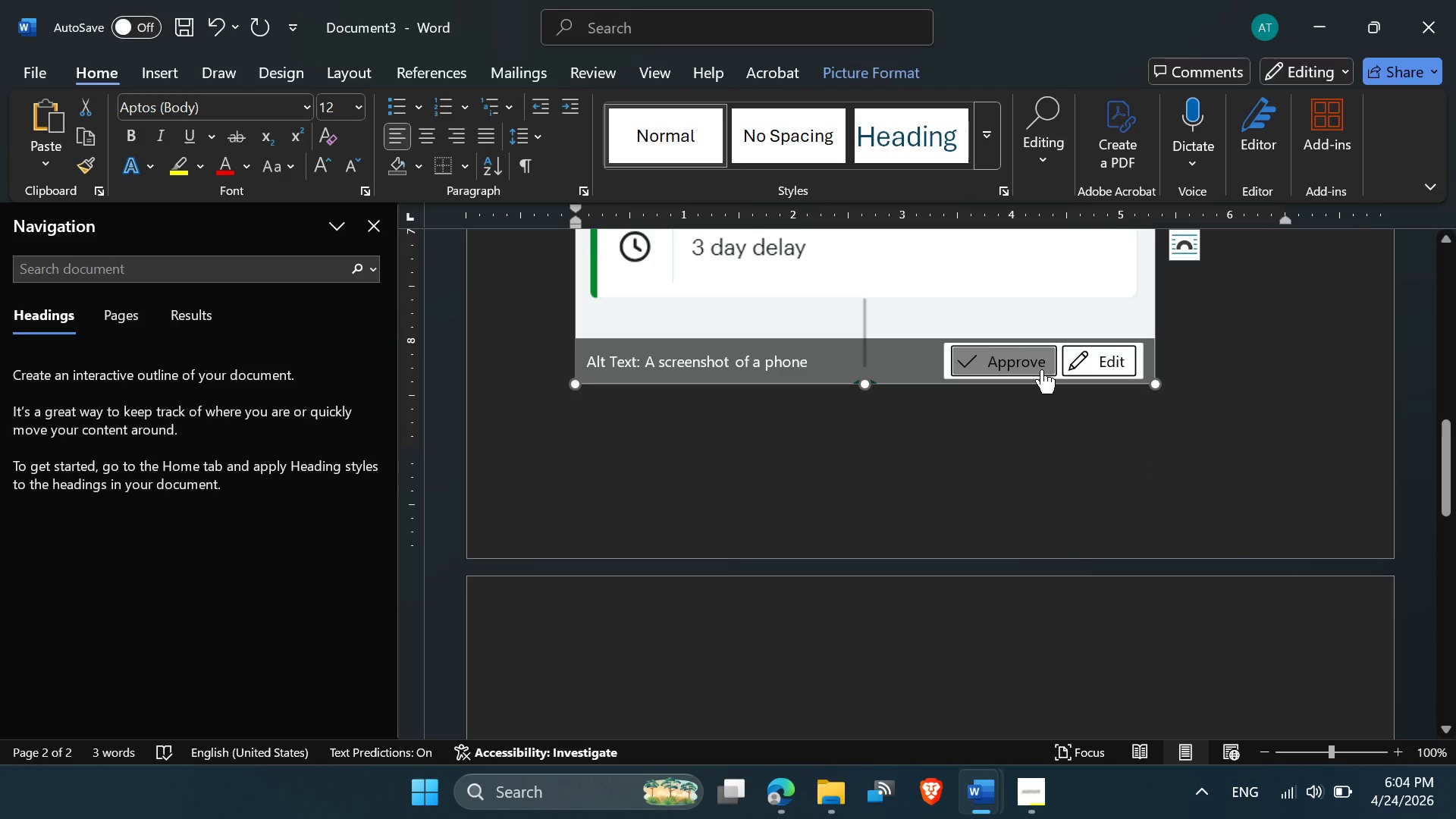 
key(Delete)
 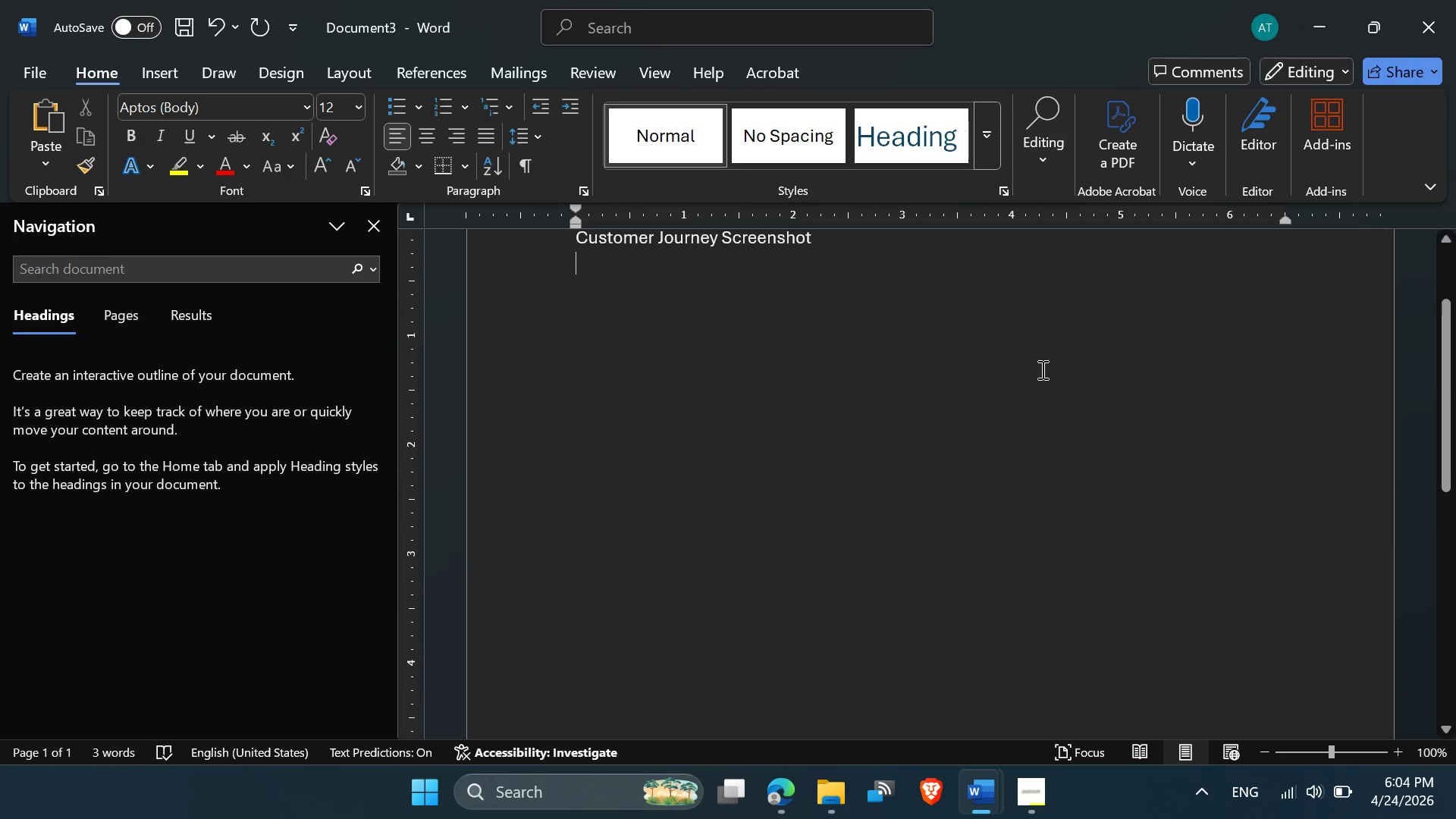 
key(Control+V)
 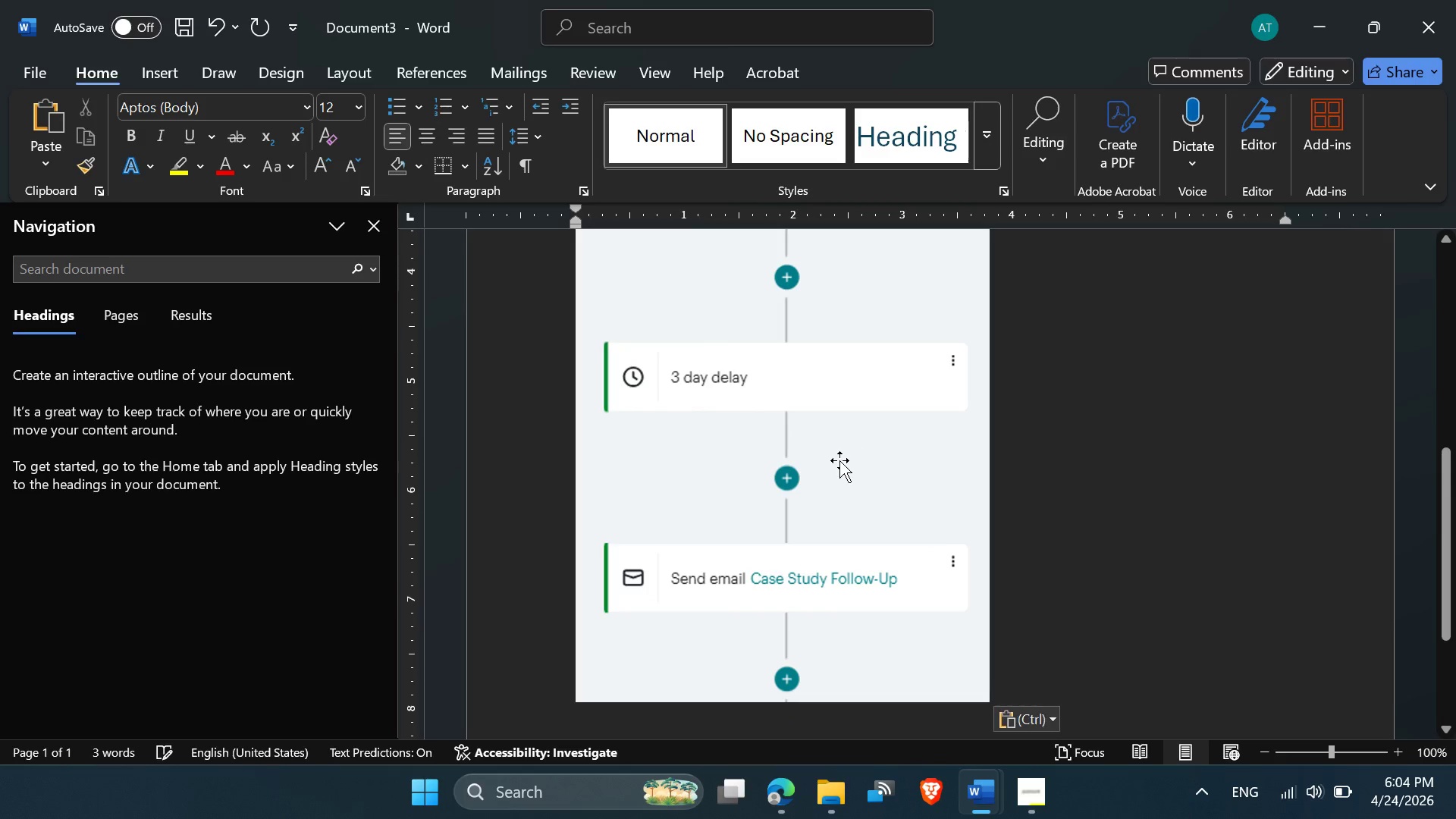 
scroll: coordinate [839, 460], scroll_direction: down, amount: 9.0
 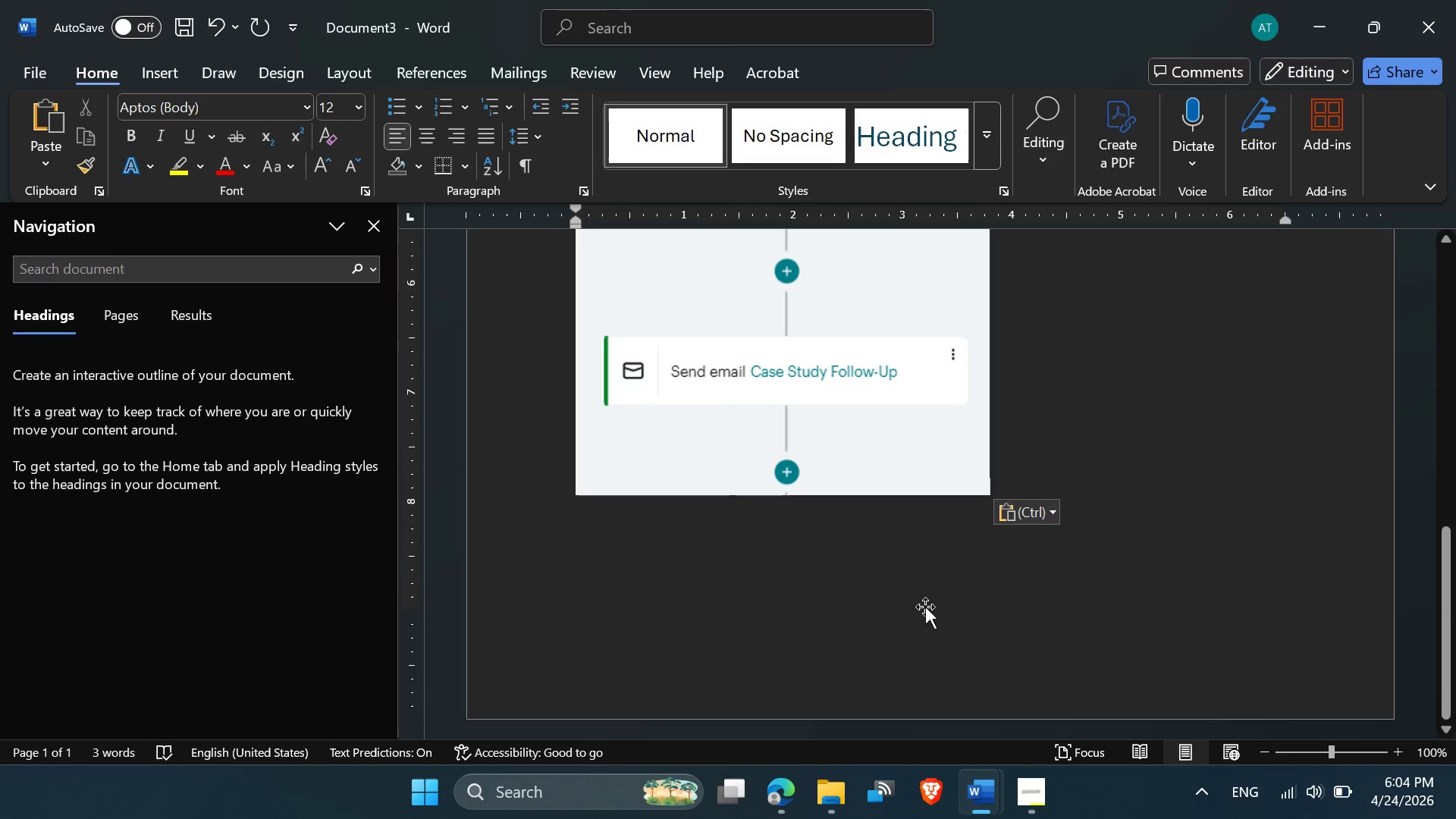 
key(Enter)
 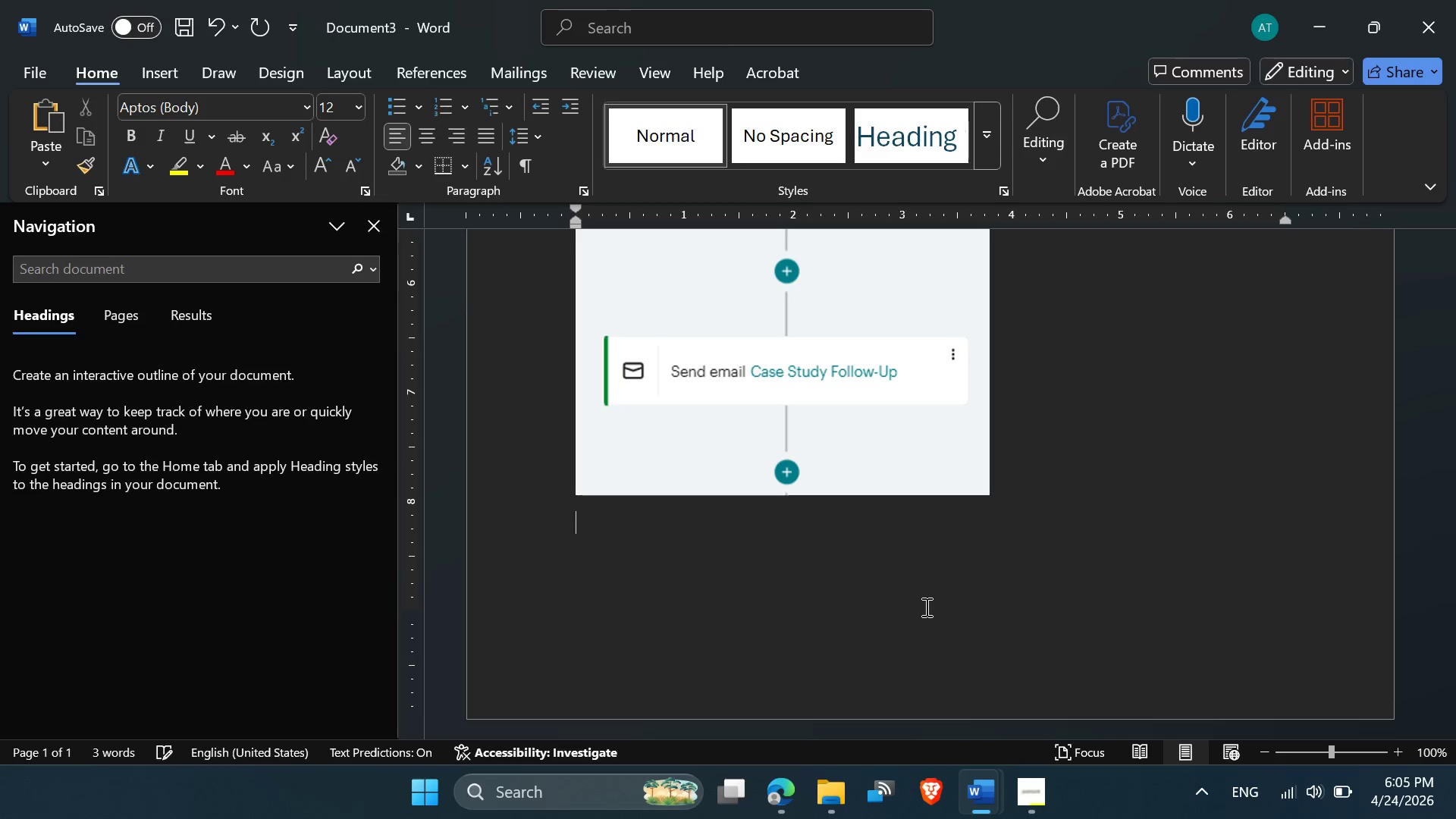 
key(Enter)
 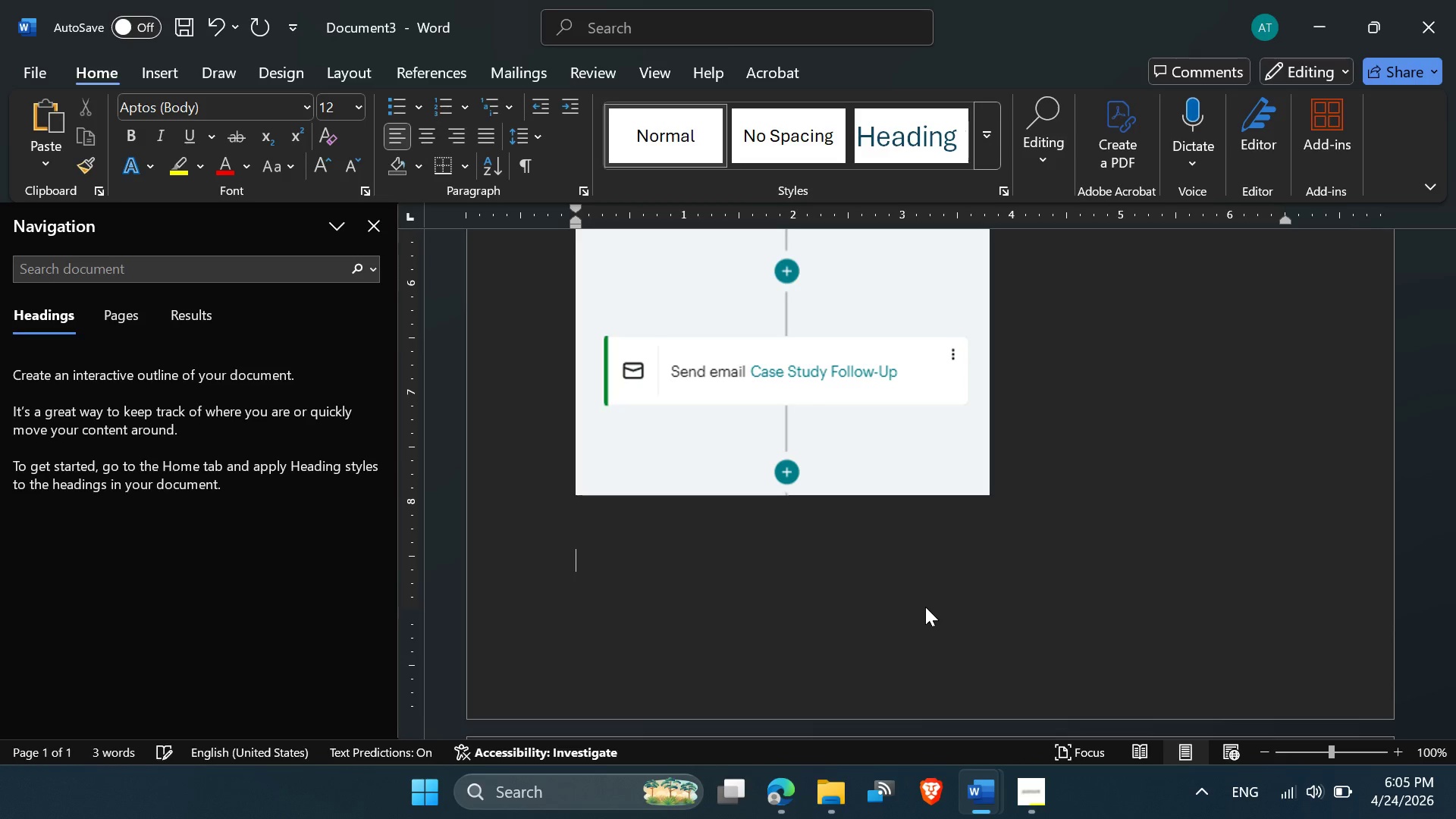 
key(Enter)
 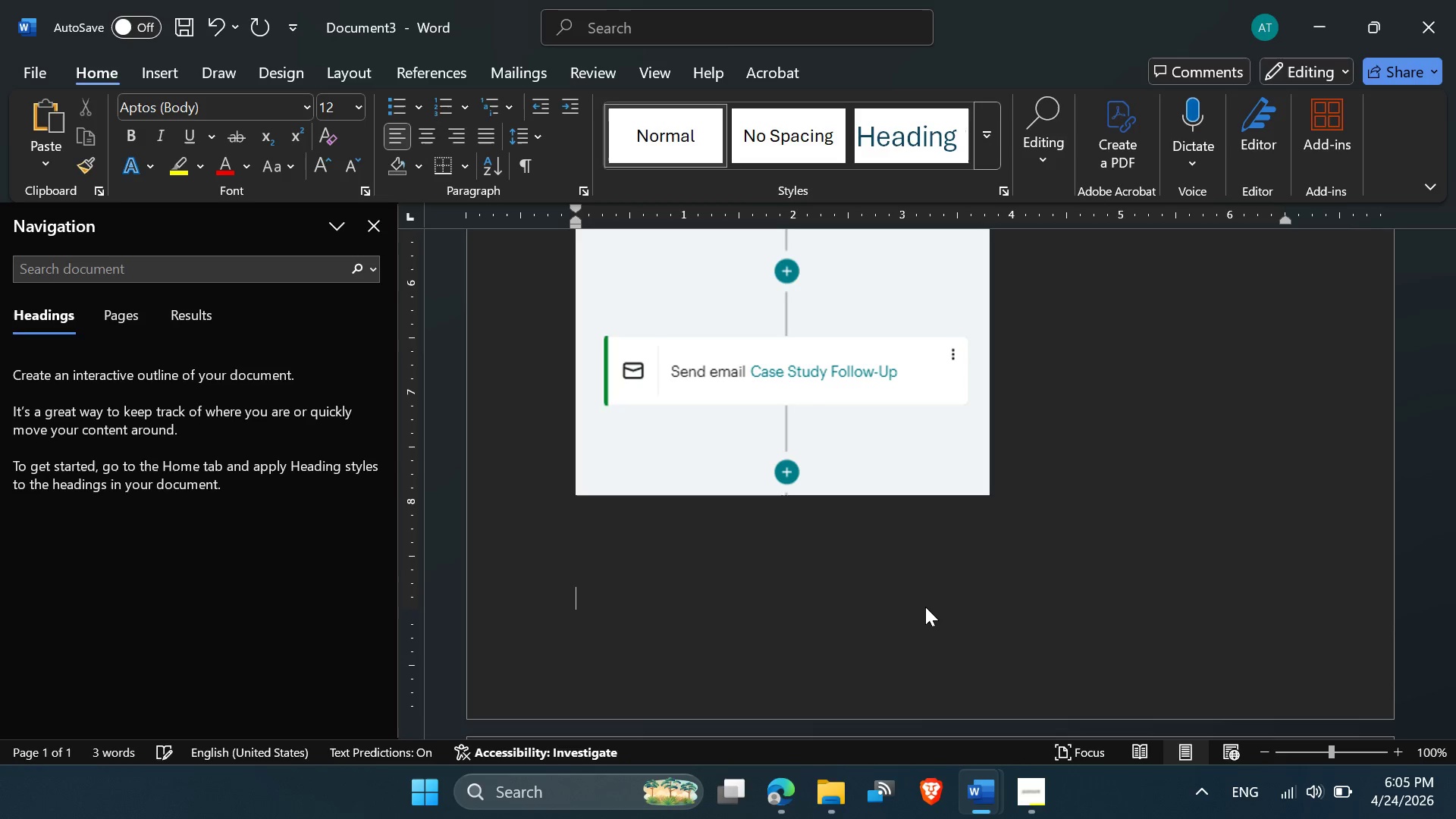 
key(Enter)
 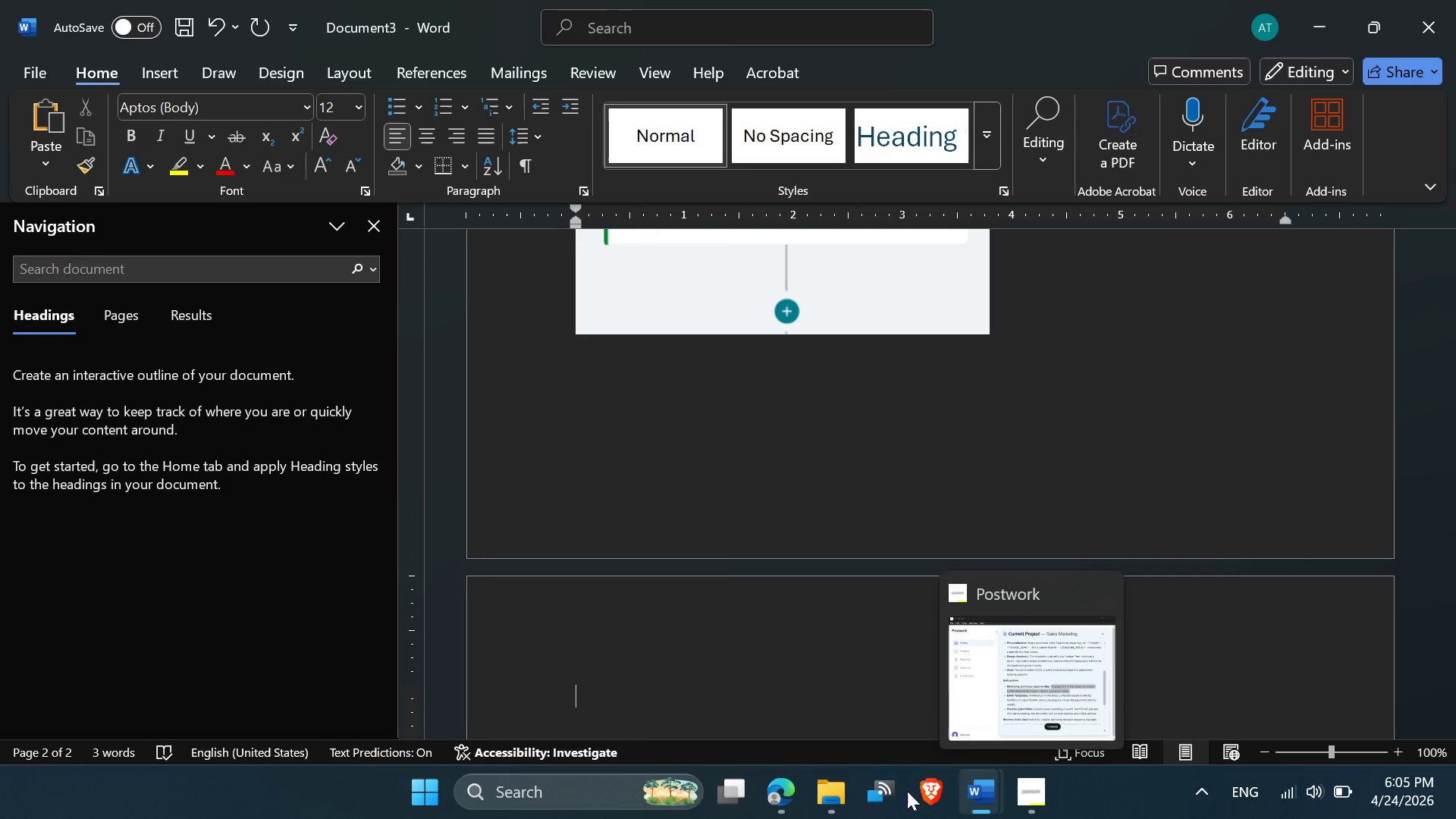 
left_click([785, 783])
 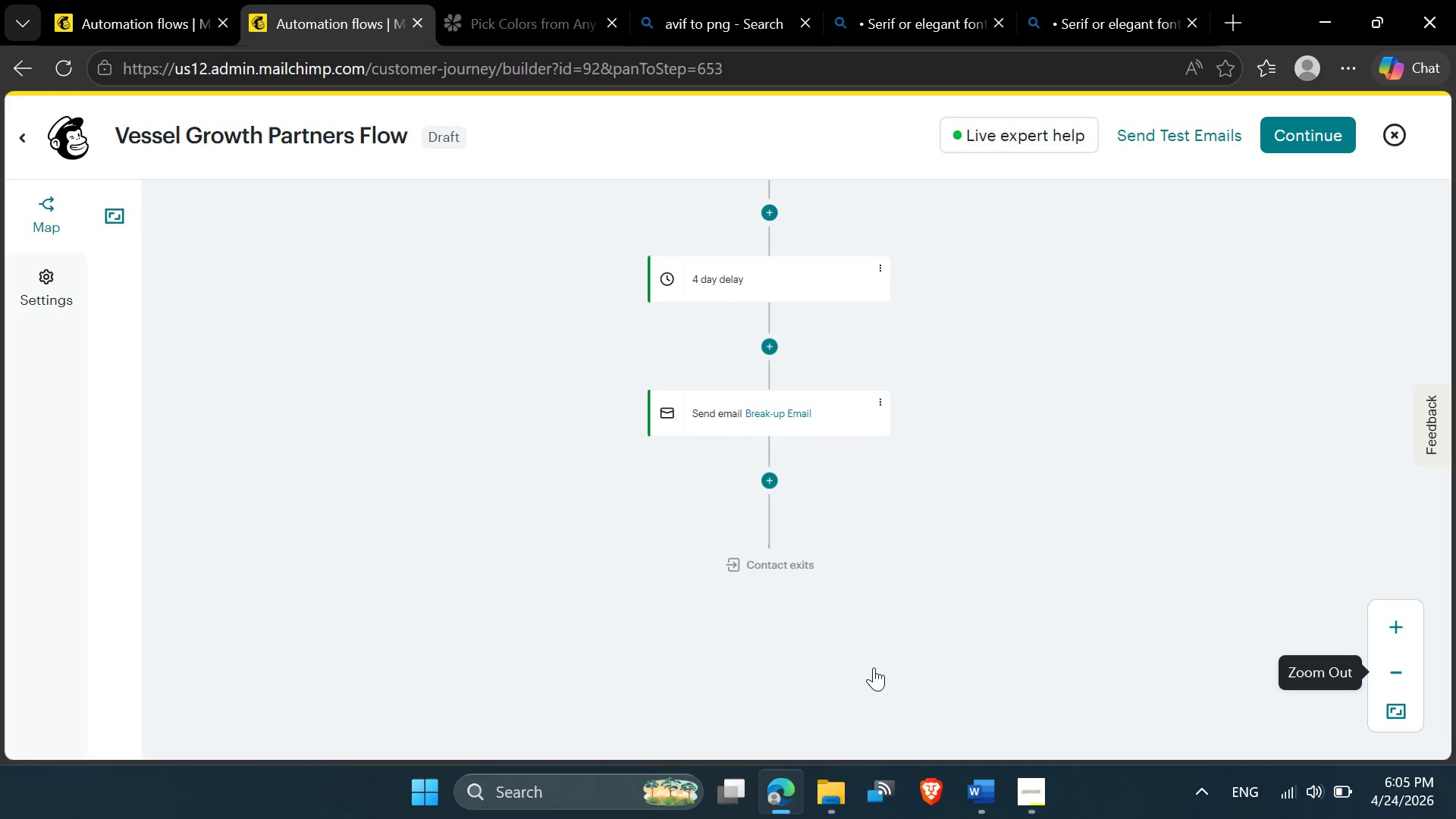 
wait(7.44)
 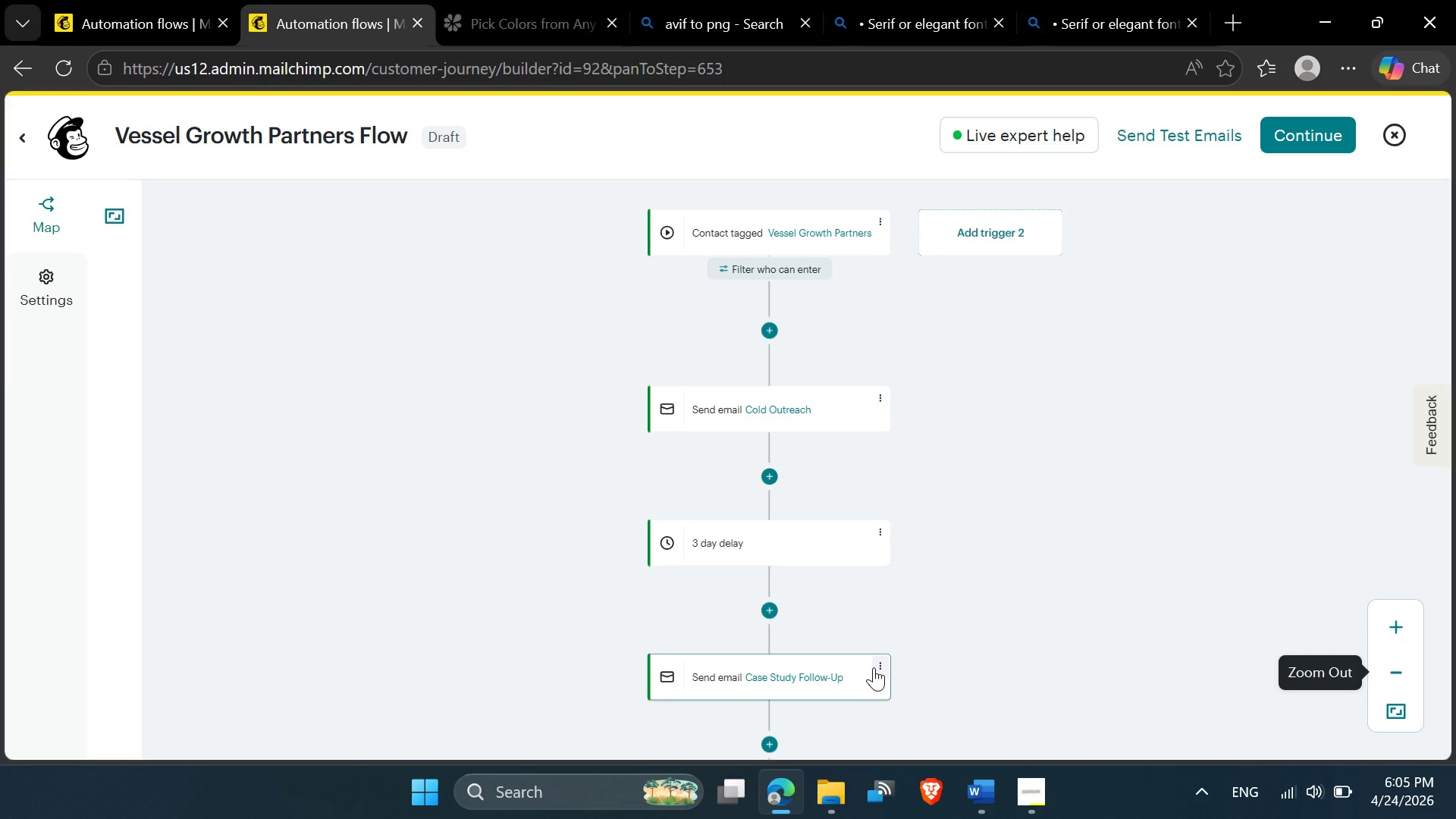 
key(PrintScreen)
 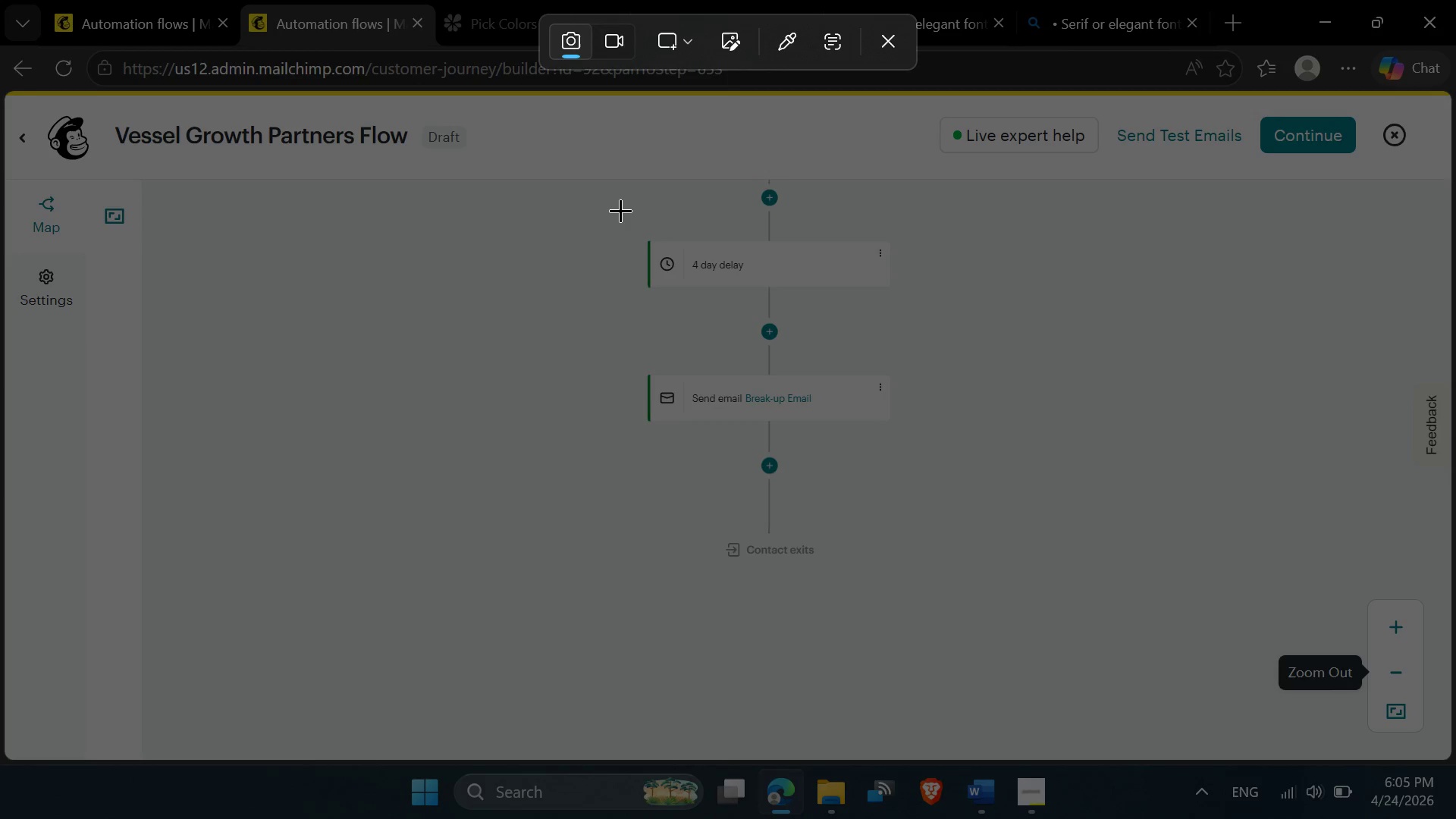 
left_click_drag(start_coordinate=[626, 208], to_coordinate=[912, 582])
 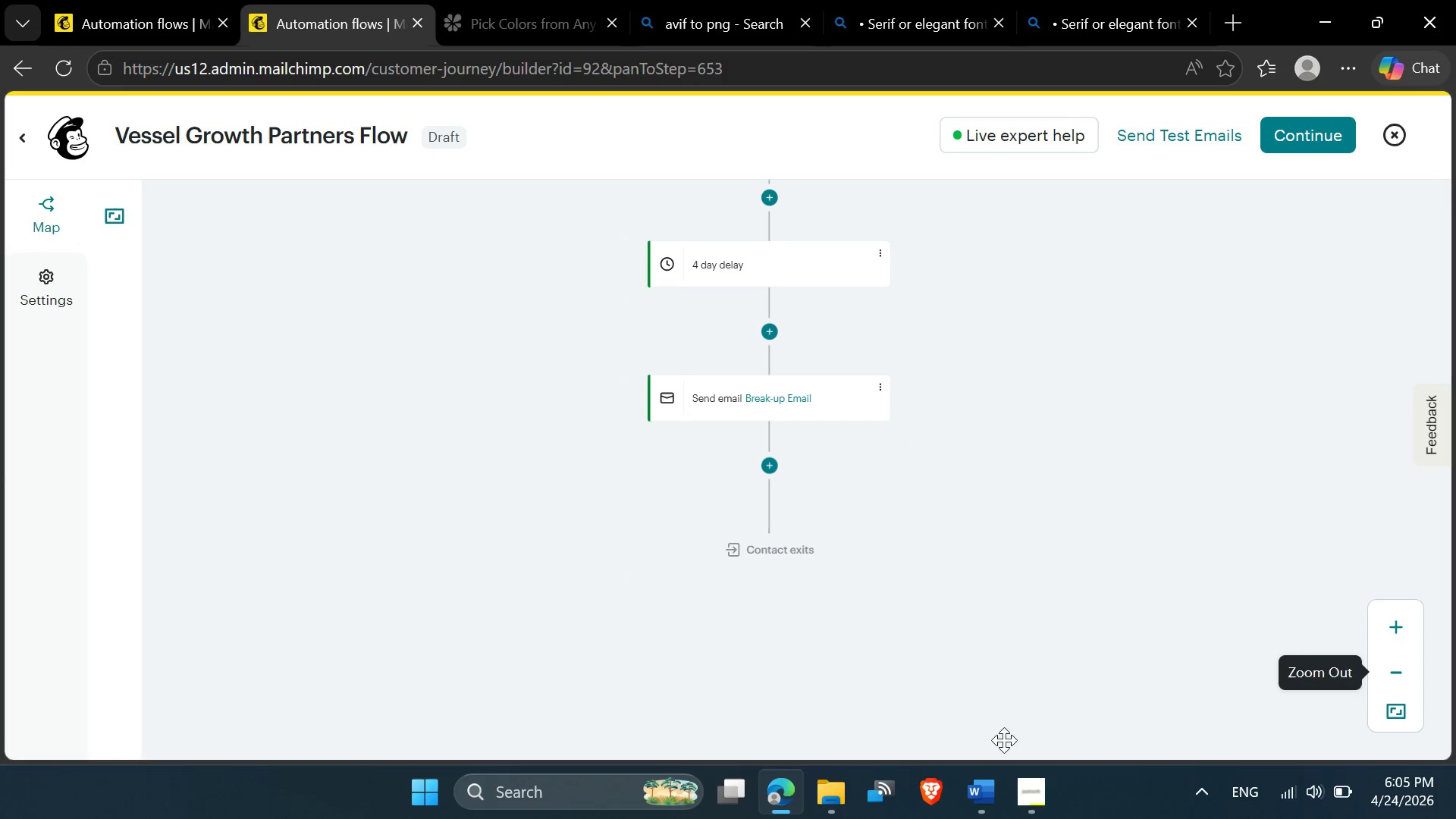 
mouse_move([1012, 791])
 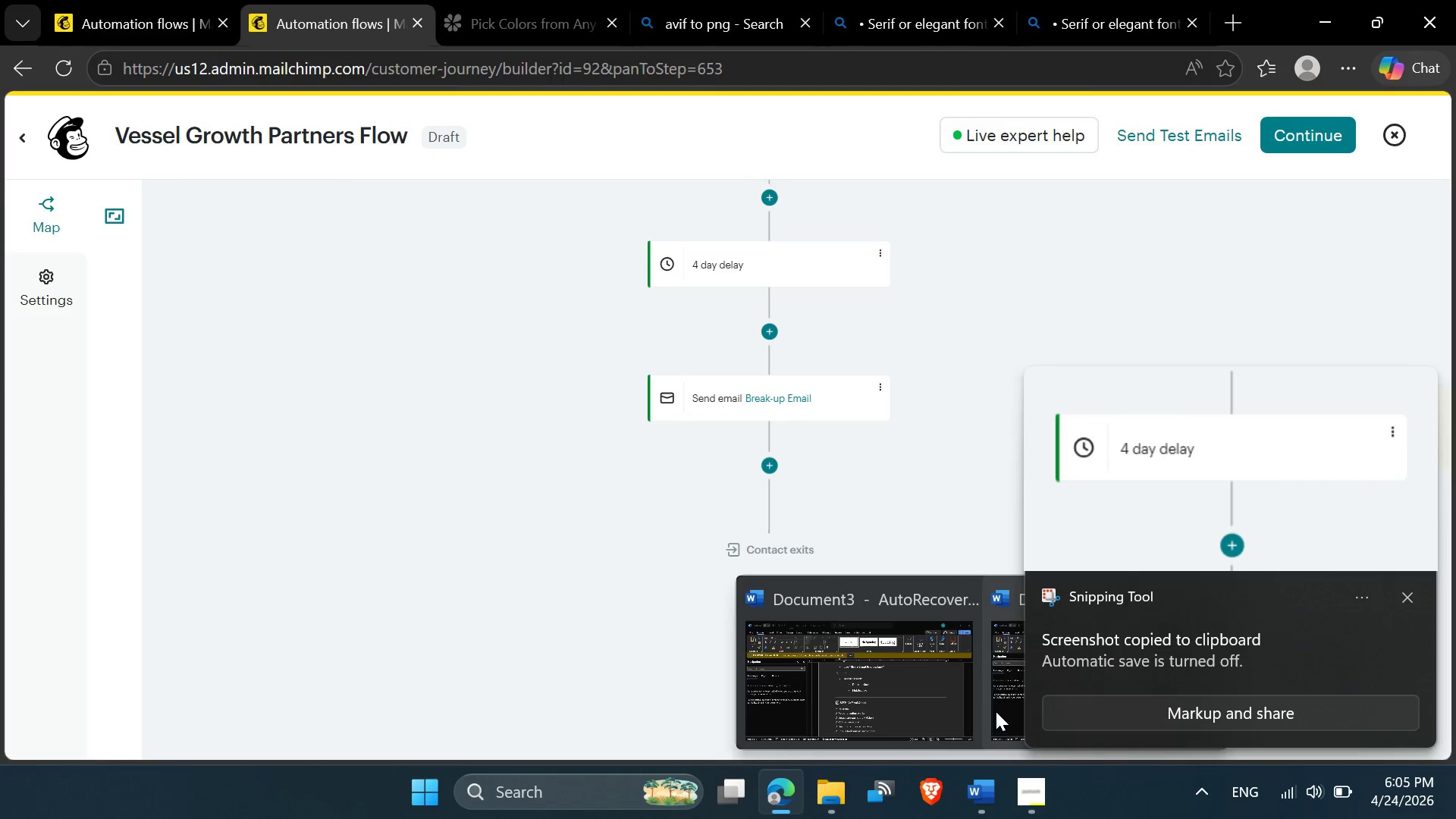 
left_click([996, 708])
 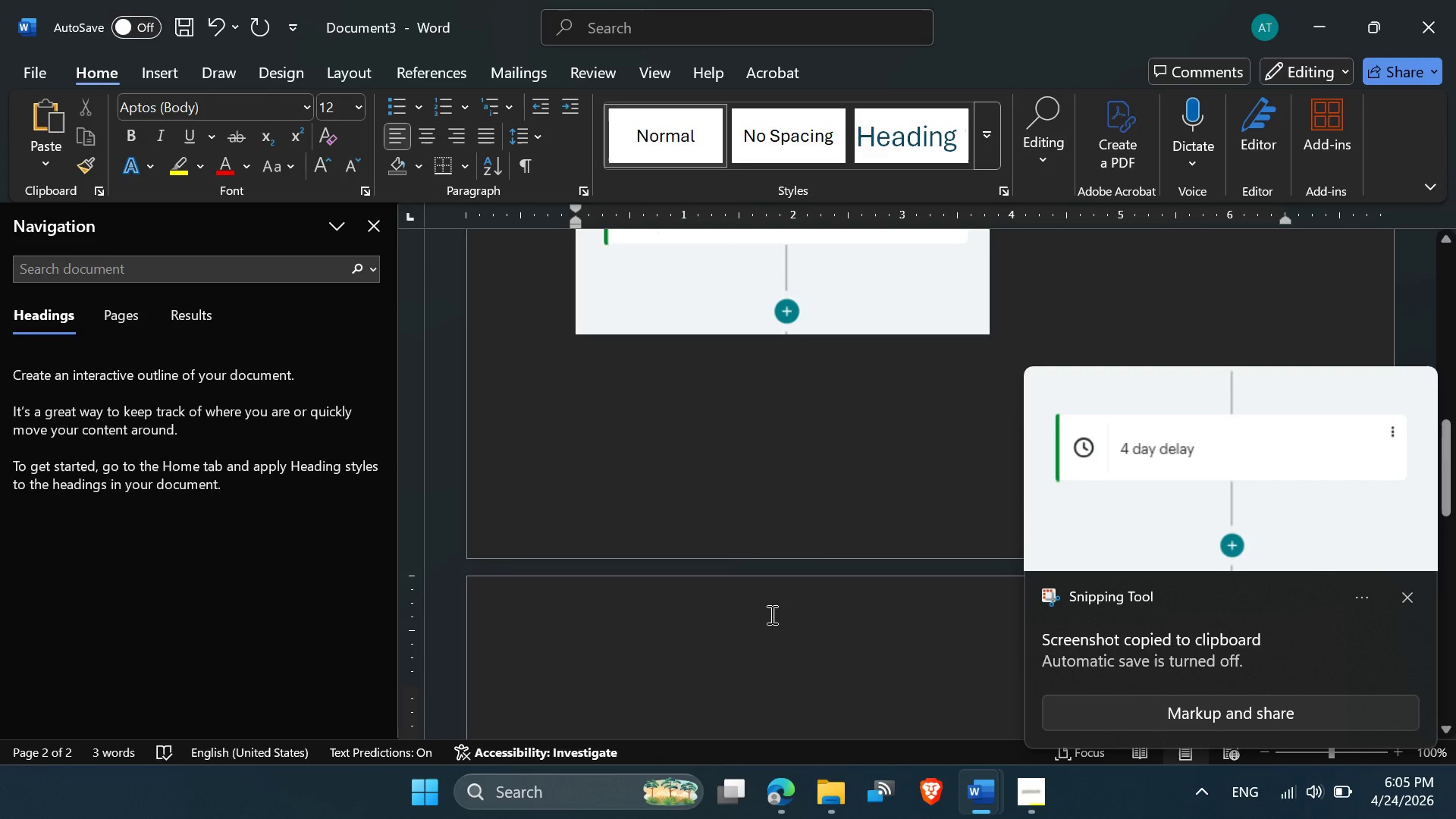 
key(Control+V)
 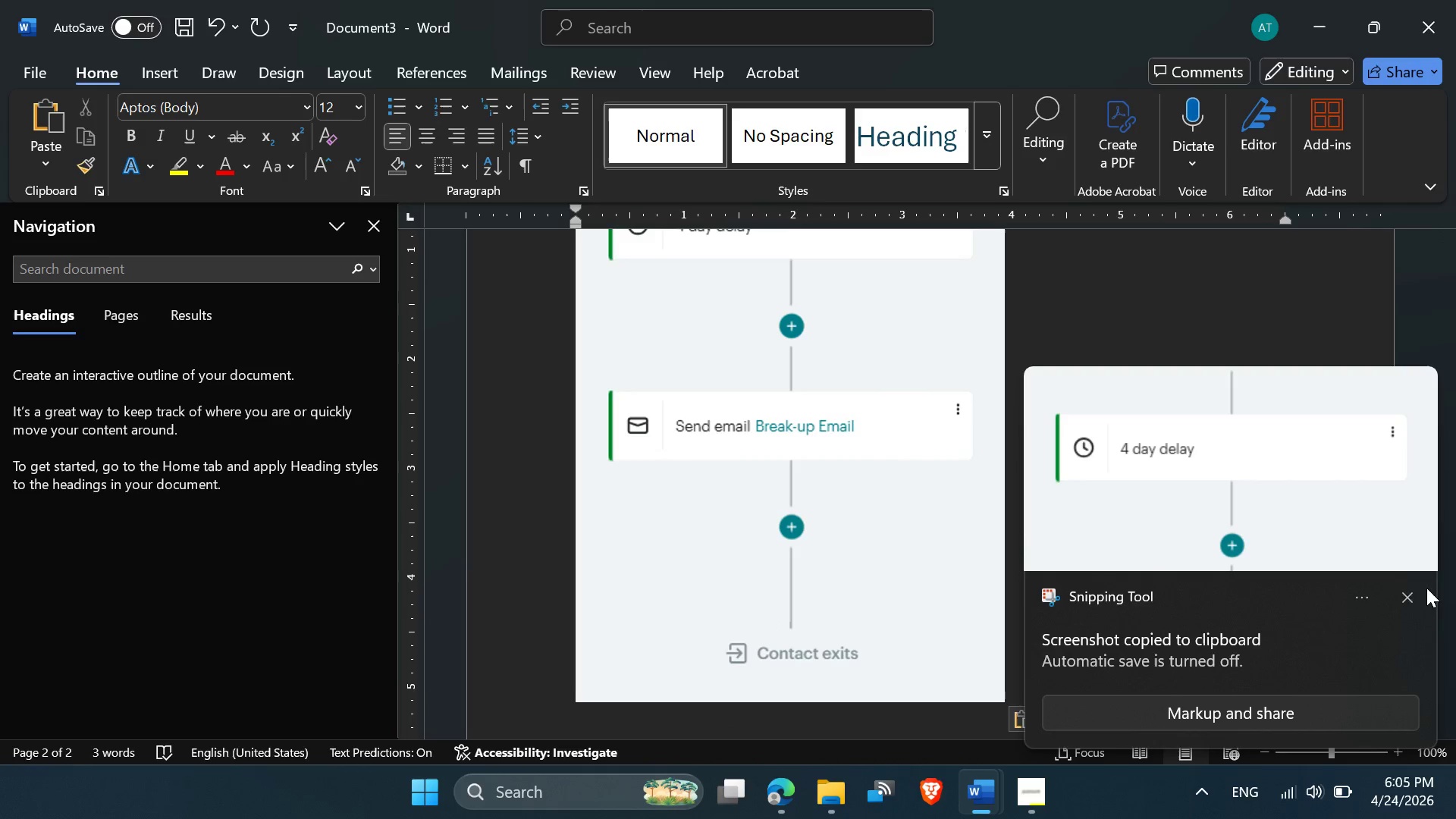 
left_click([1404, 593])
 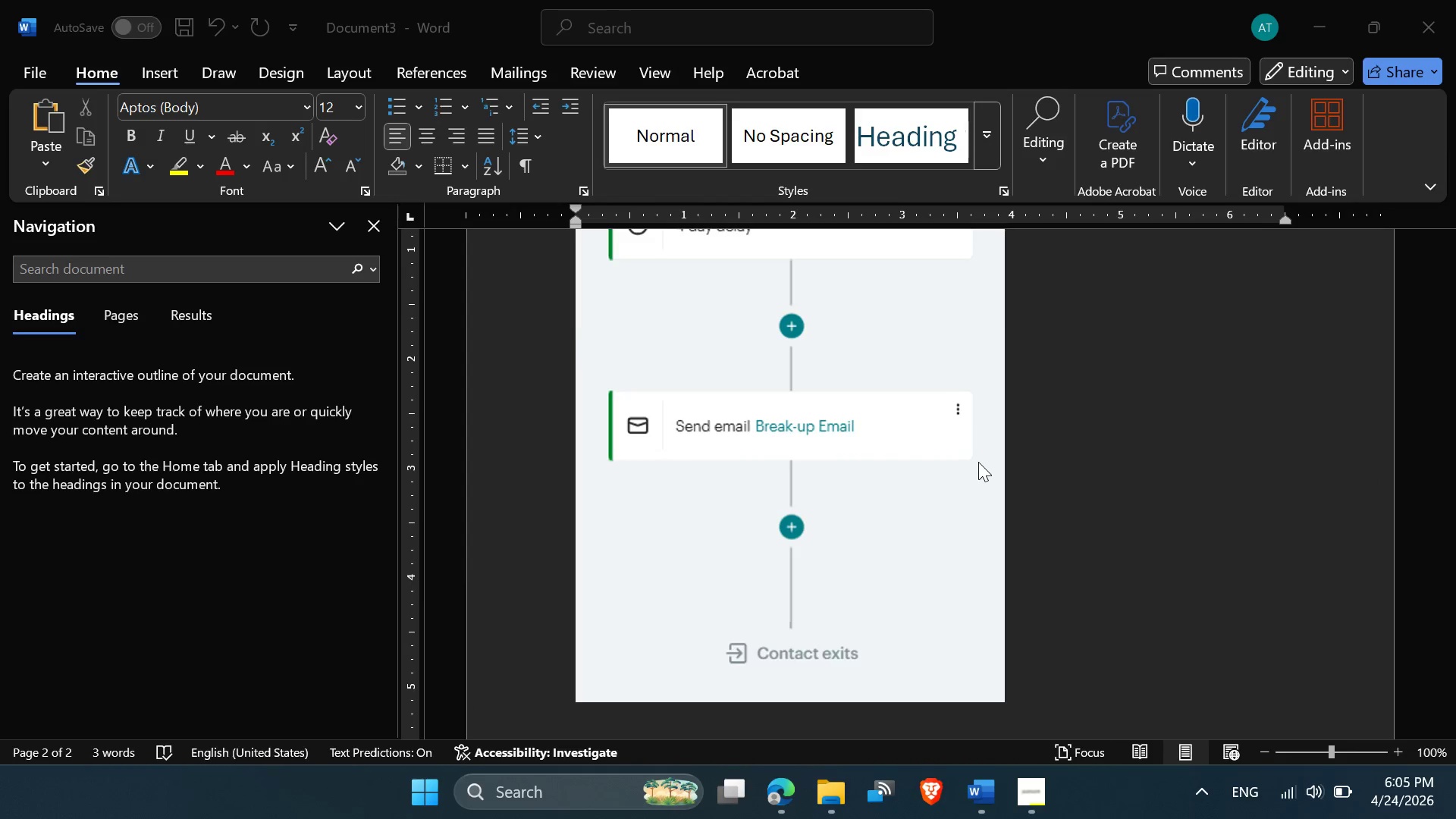 
scroll: coordinate [978, 462], scroll_direction: up, amount: 7.0
 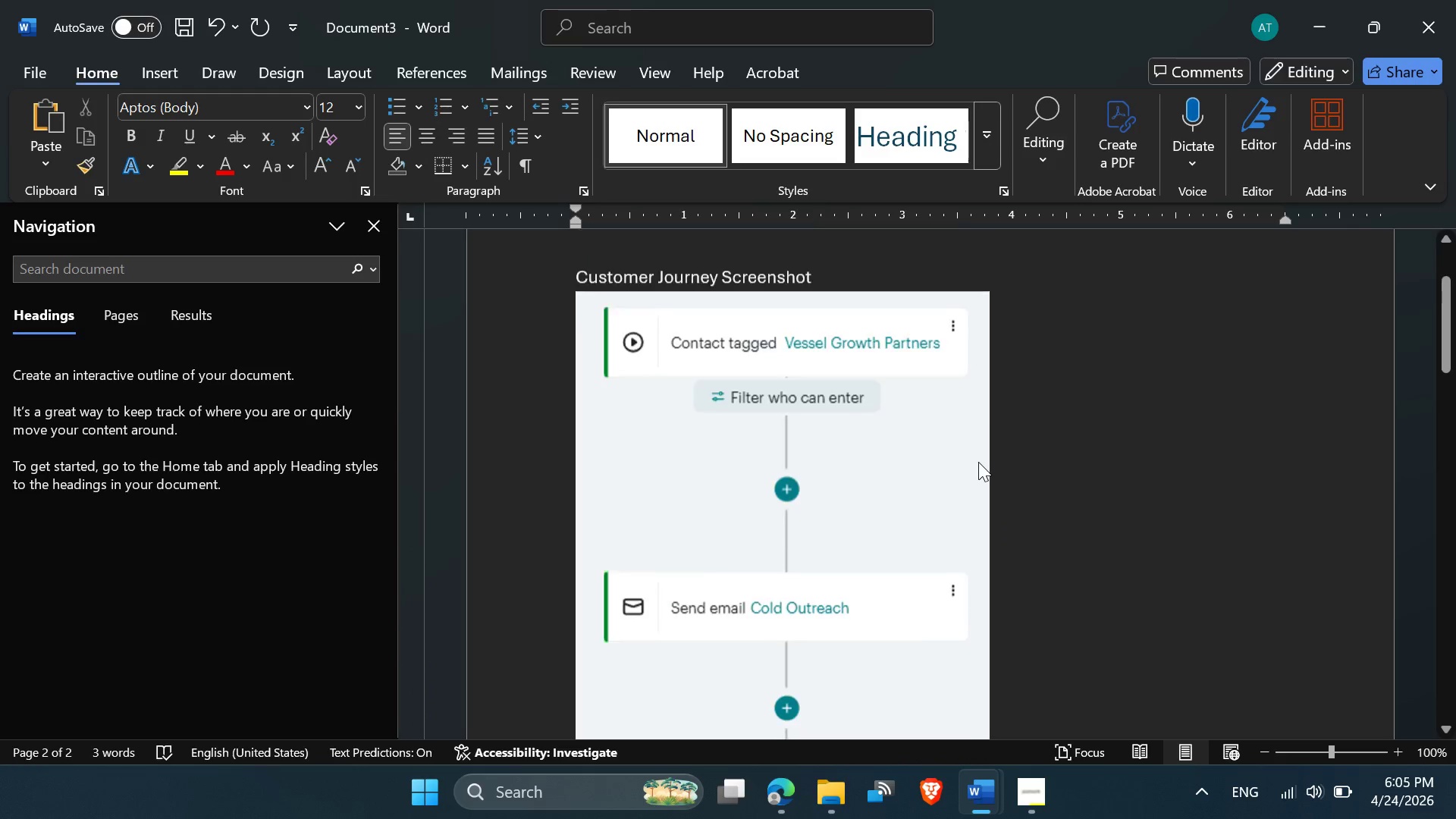 
scroll: coordinate [978, 462], scroll_direction: none, amount: 0.0
 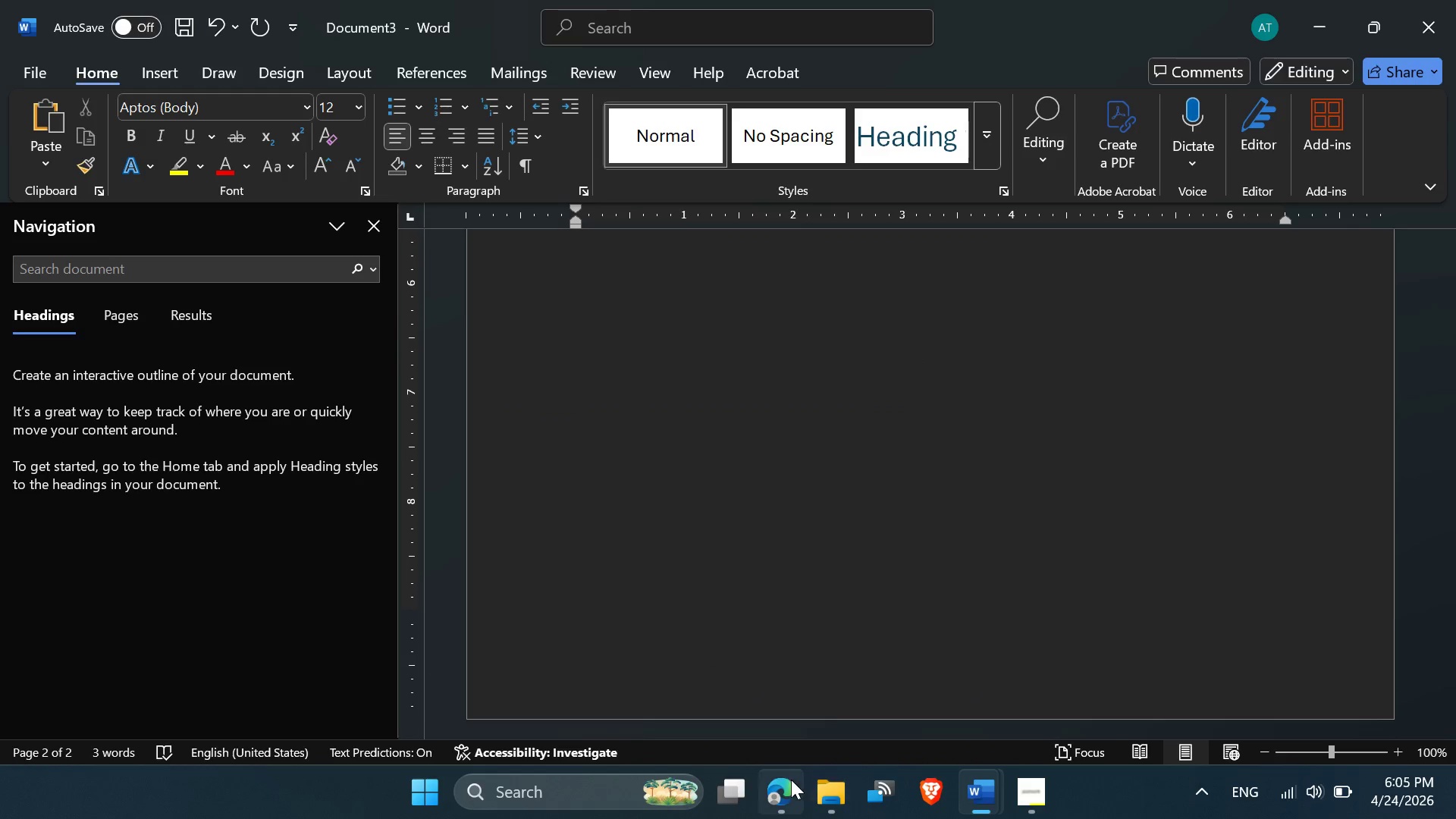 
left_click([1024, 796])